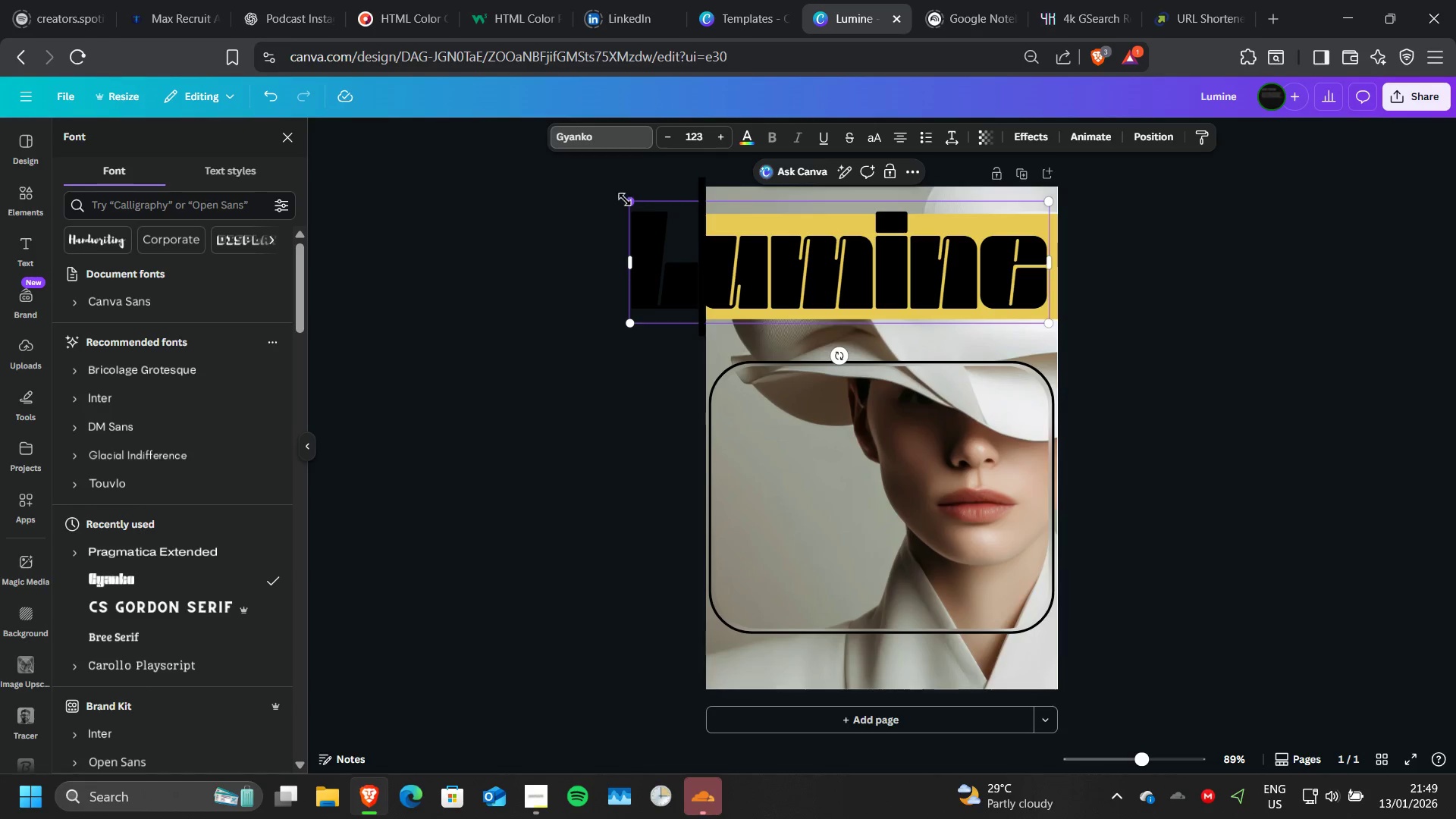 
left_click_drag(start_coordinate=[627, 201], to_coordinate=[711, 221])
 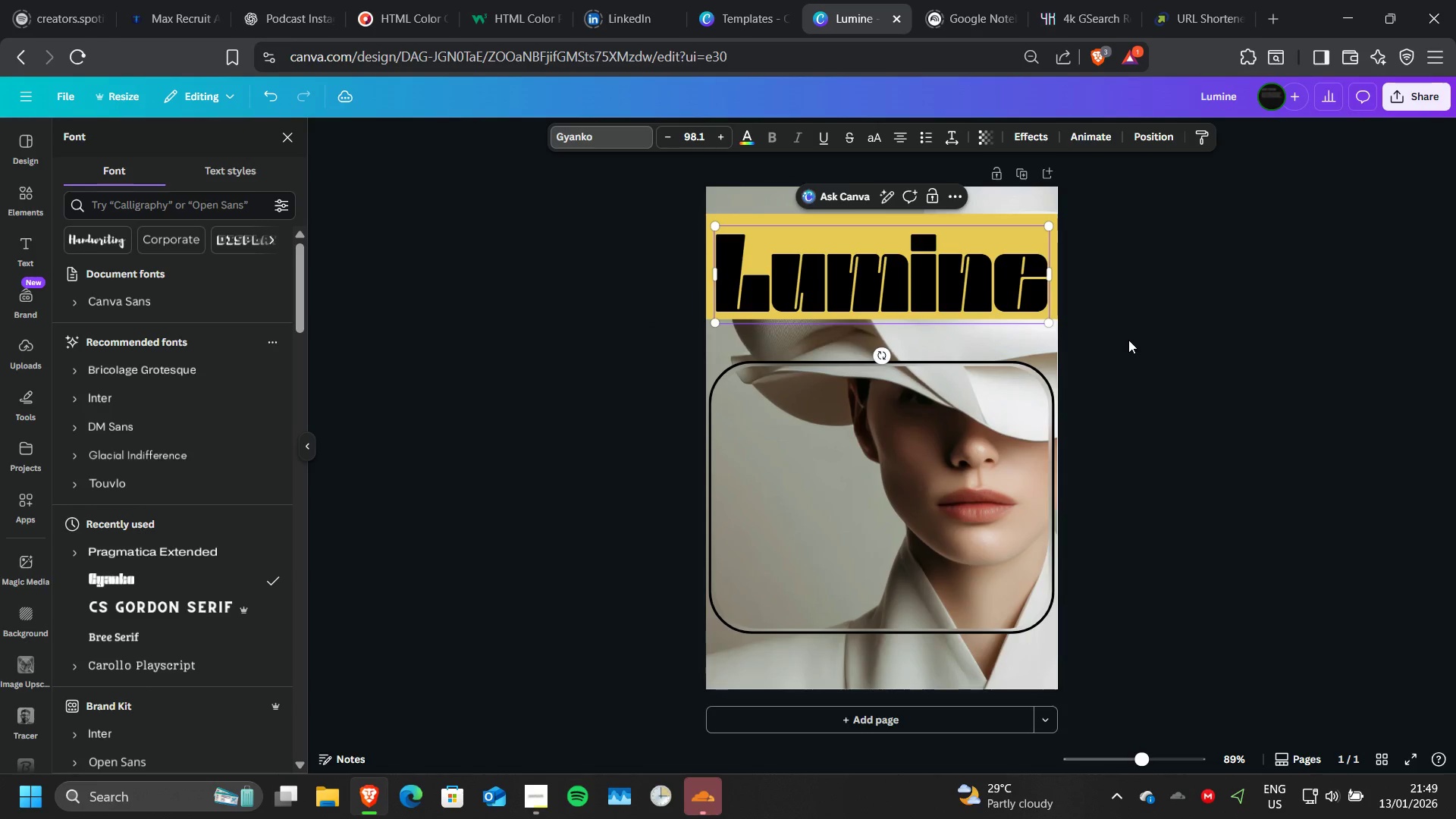 
left_click([1128, 340])
 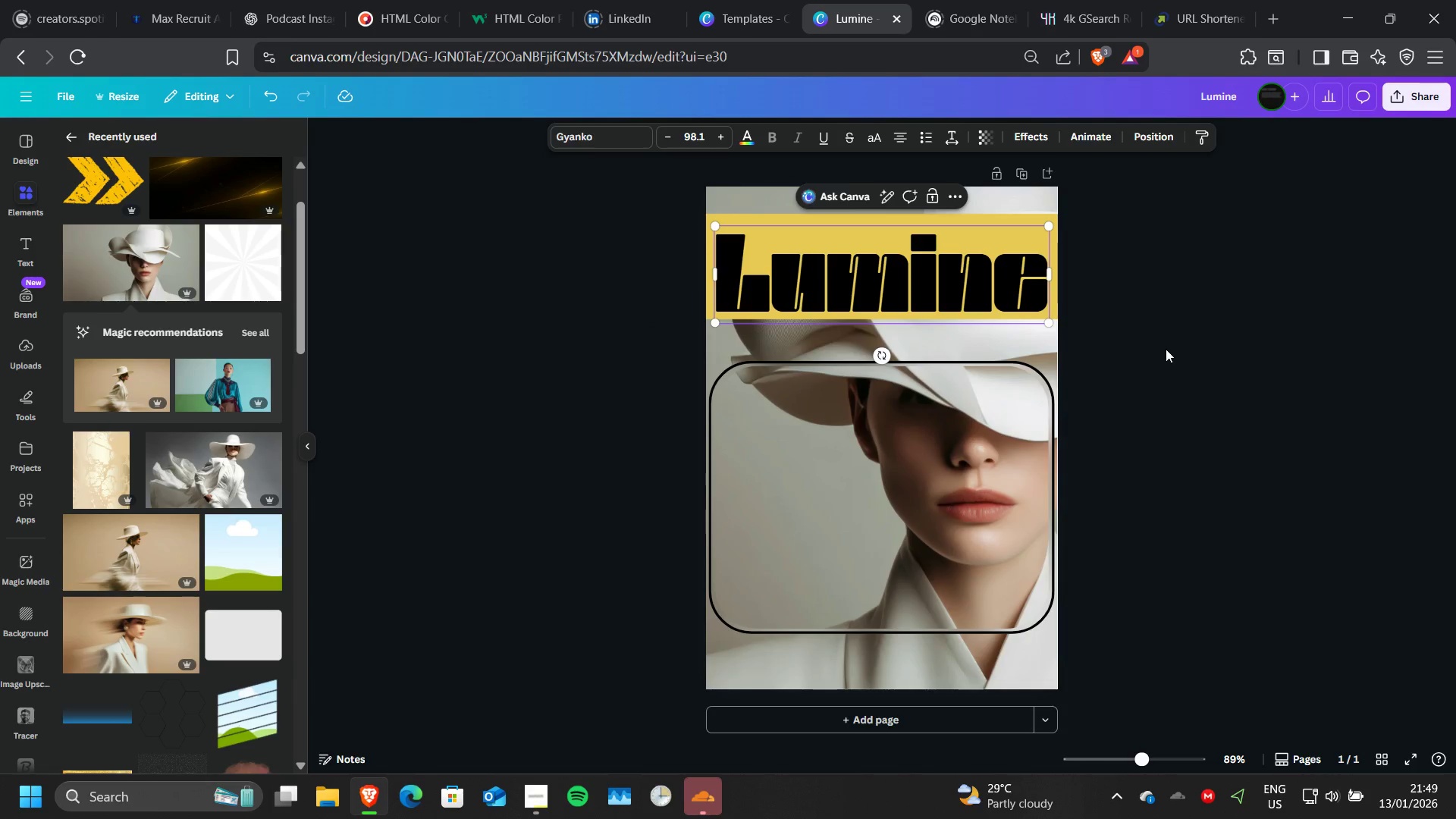 
left_click([1166, 349])
 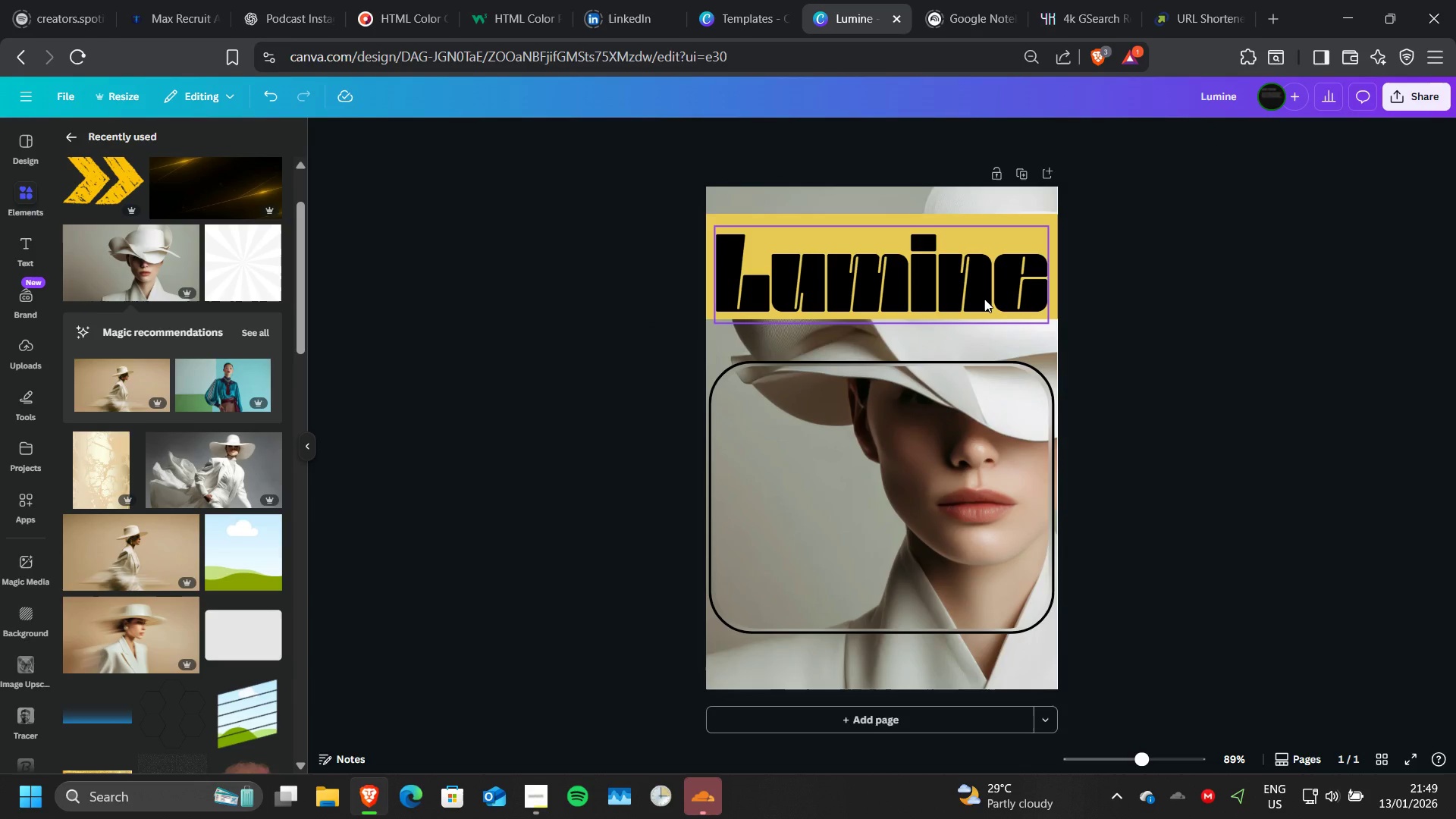 
left_click_drag(start_coordinate=[984, 299], to_coordinate=[987, 290])
 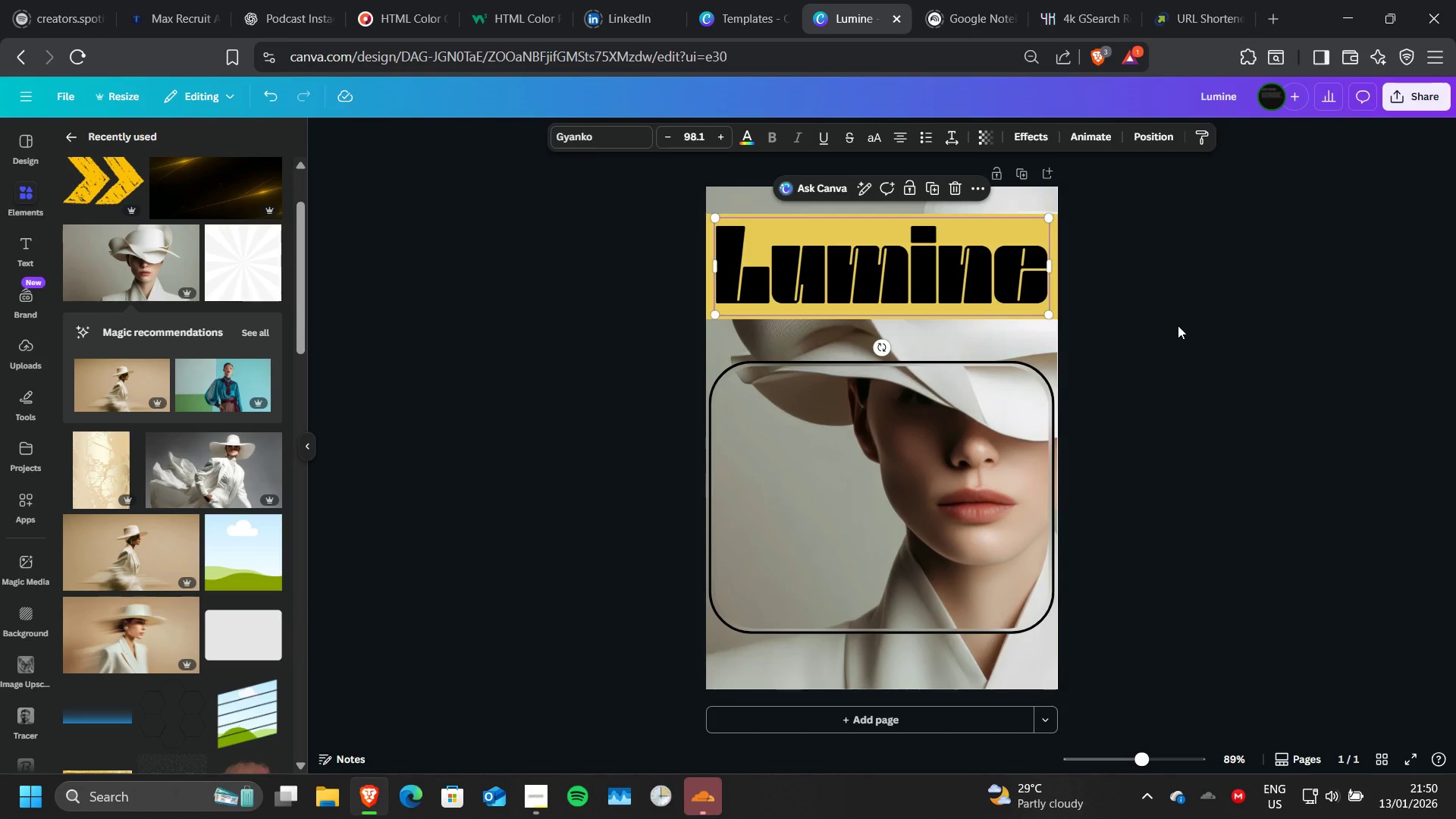 
left_click([1178, 325])
 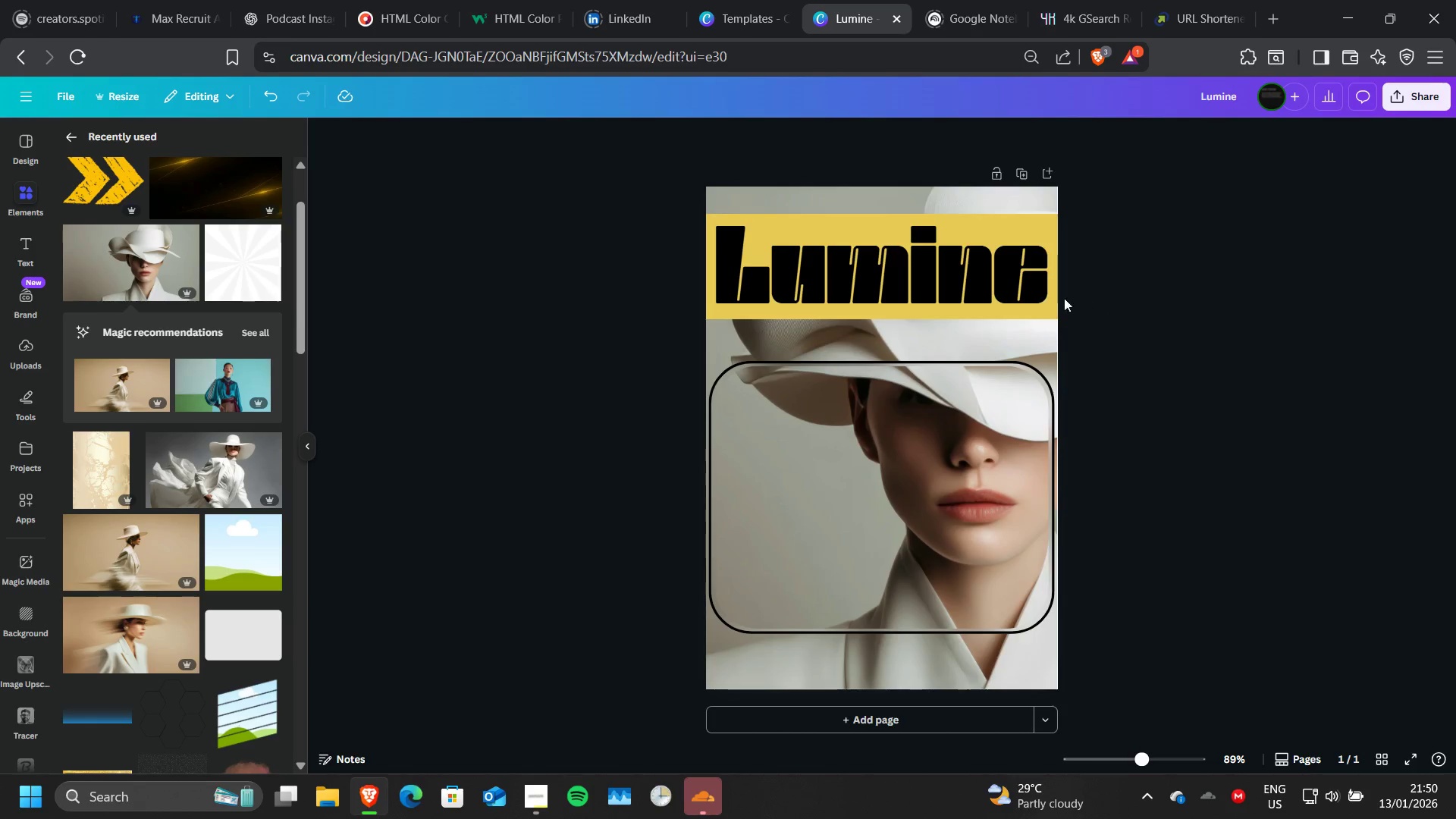 
mouse_move([1015, 293])
 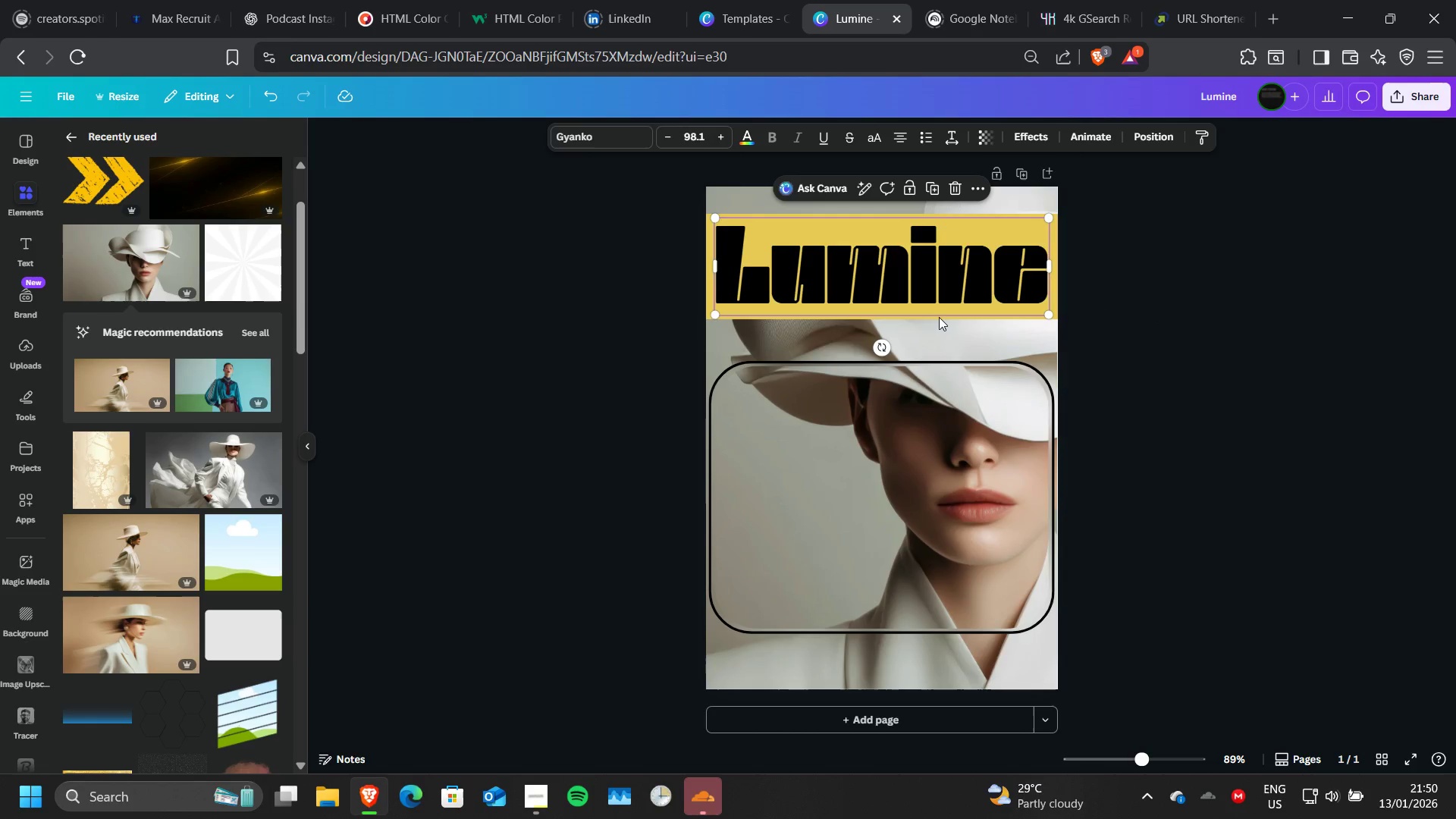 
left_click_drag(start_coordinate=[937, 283], to_coordinate=[938, 265])
 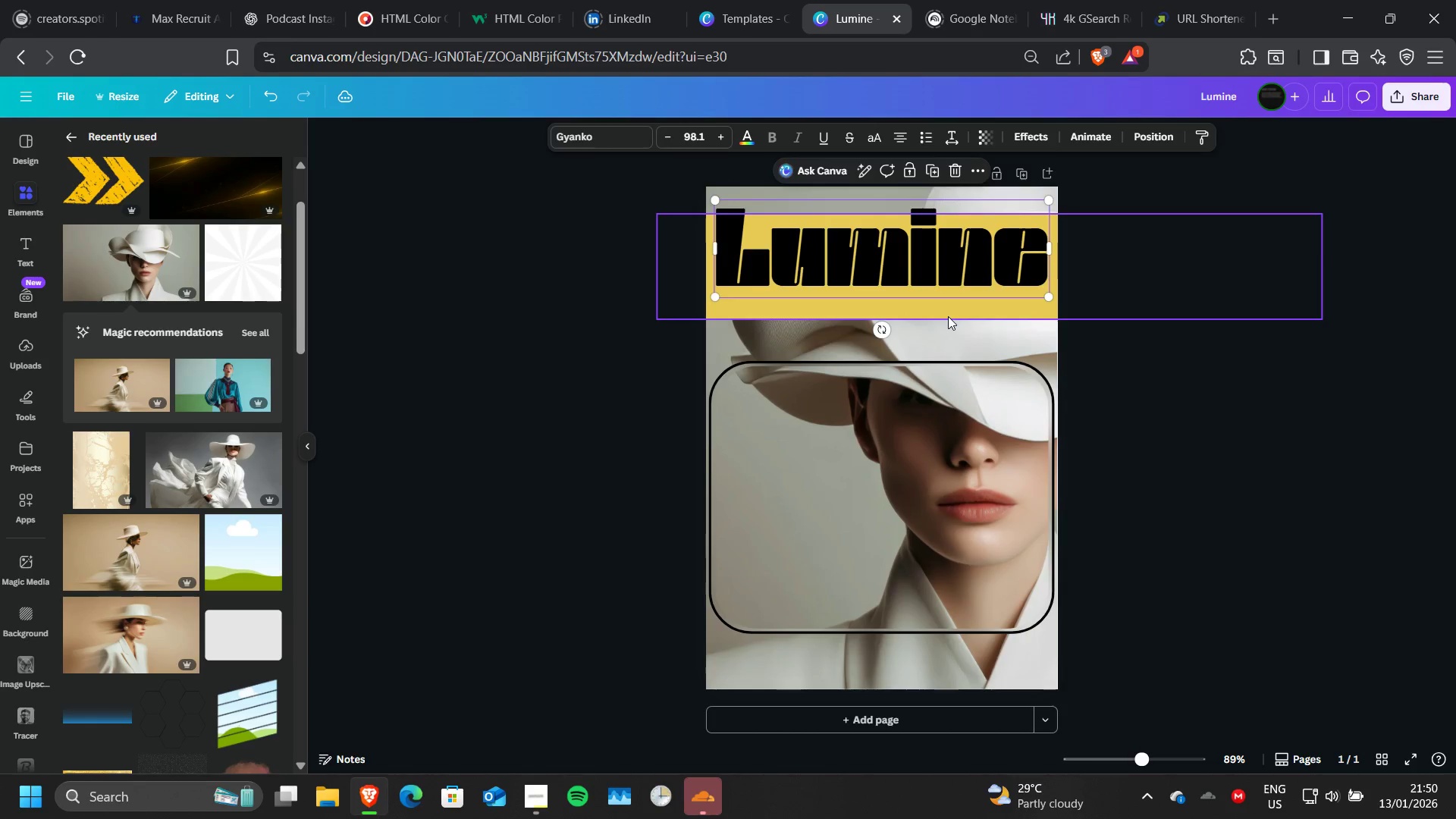 
left_click([948, 316])
 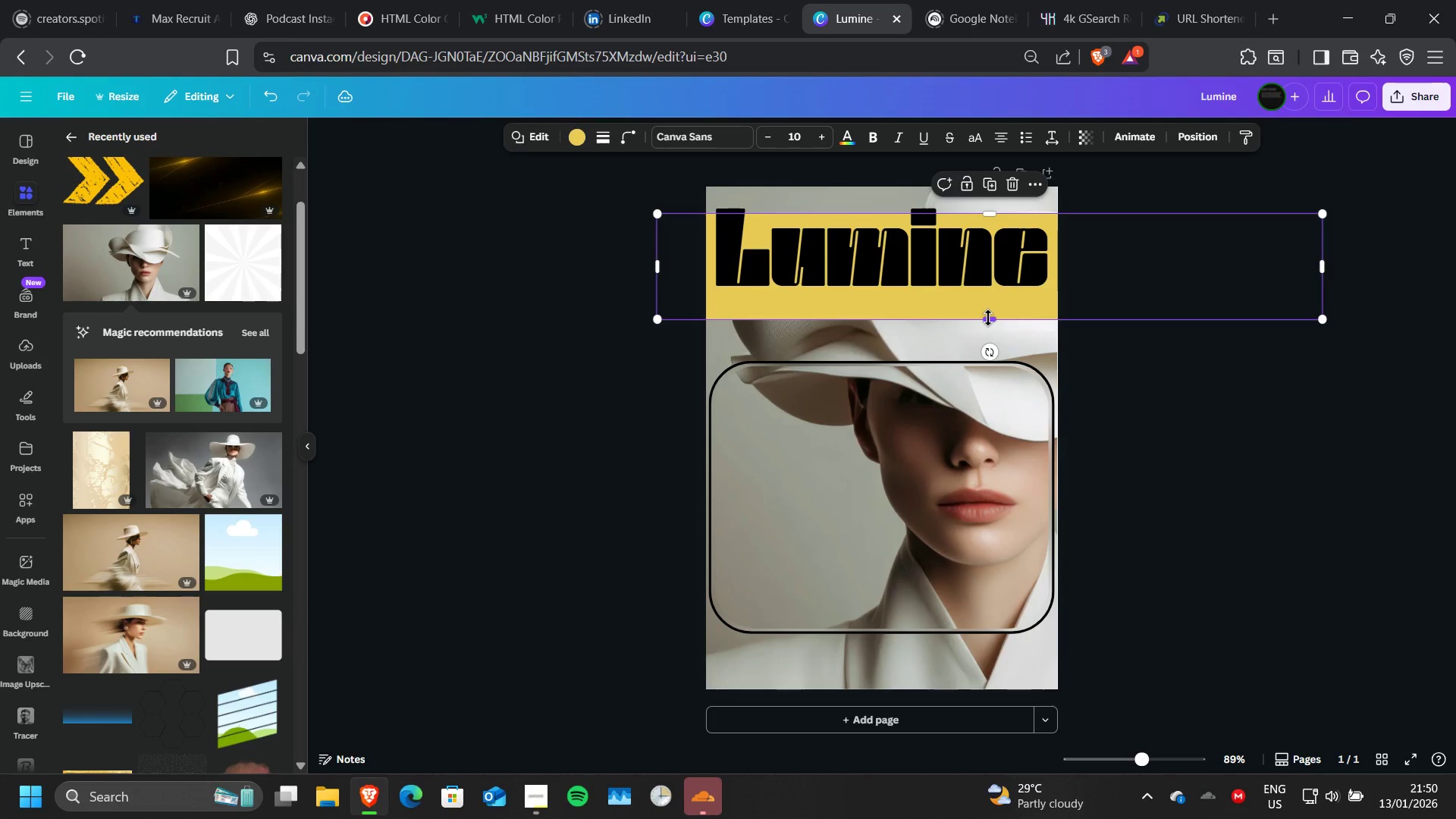 
left_click_drag(start_coordinate=[988, 318], to_coordinate=[990, 292])
 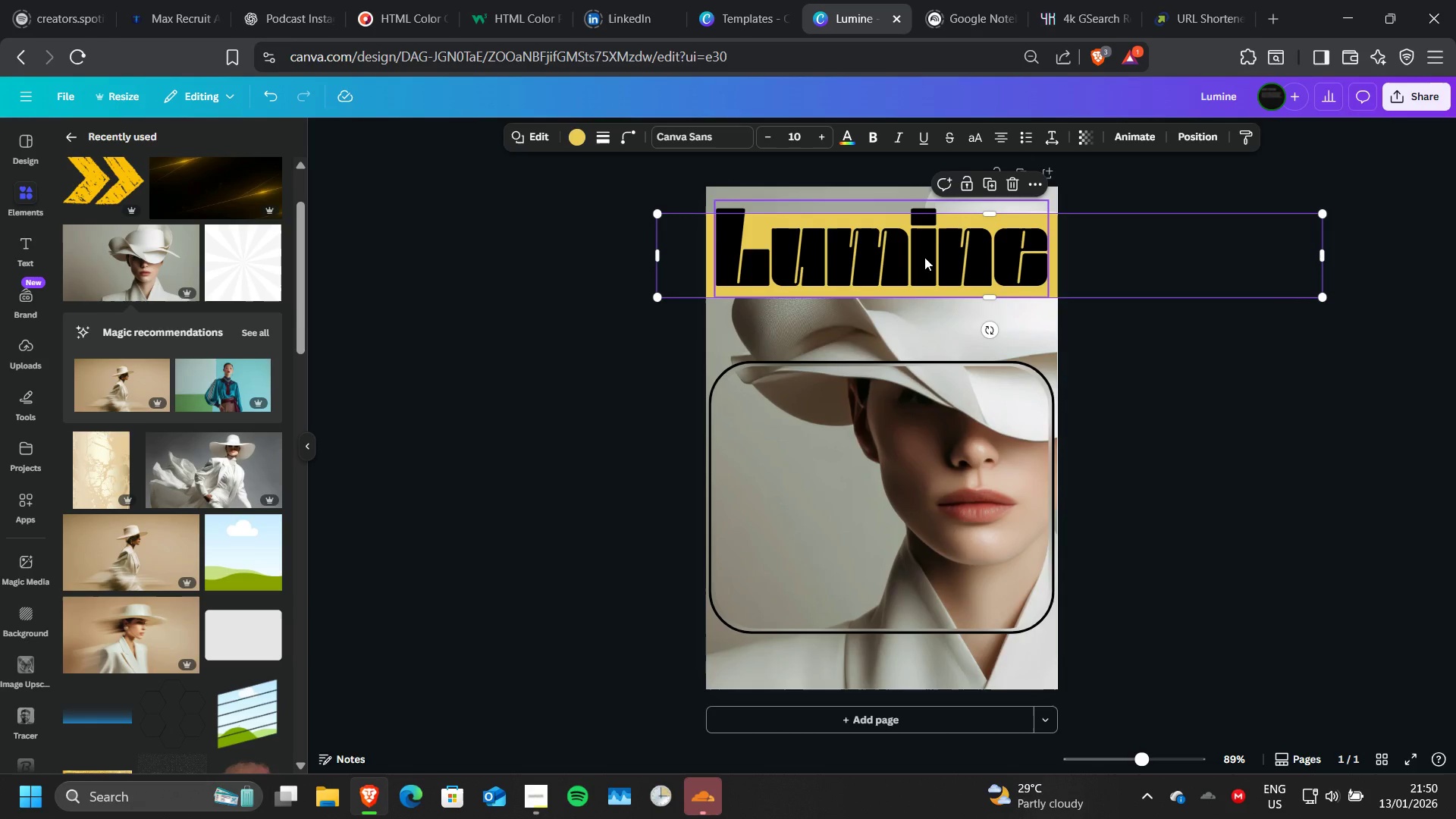 
left_click([924, 257])
 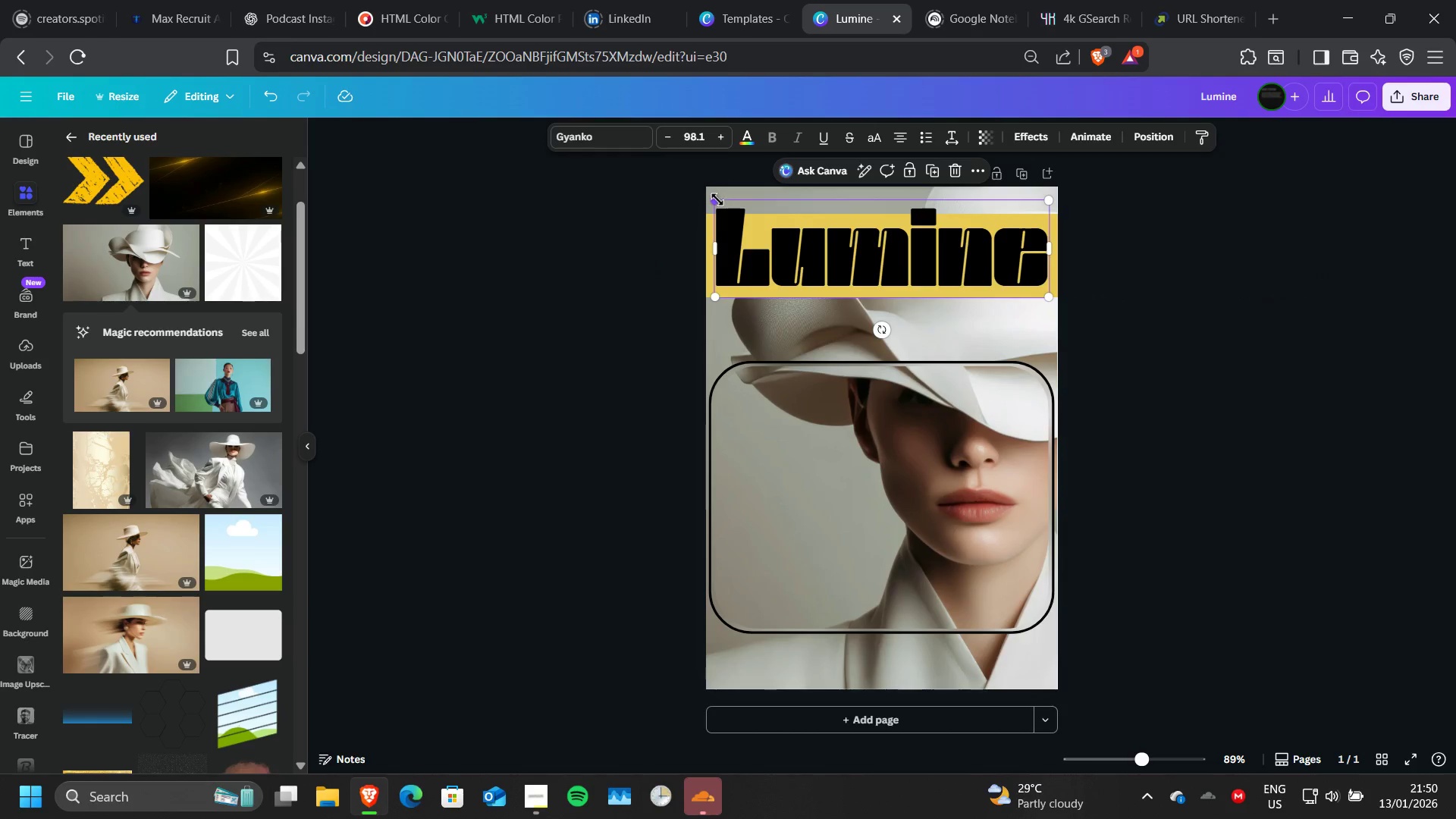 
left_click_drag(start_coordinate=[717, 199], to_coordinate=[746, 225])
 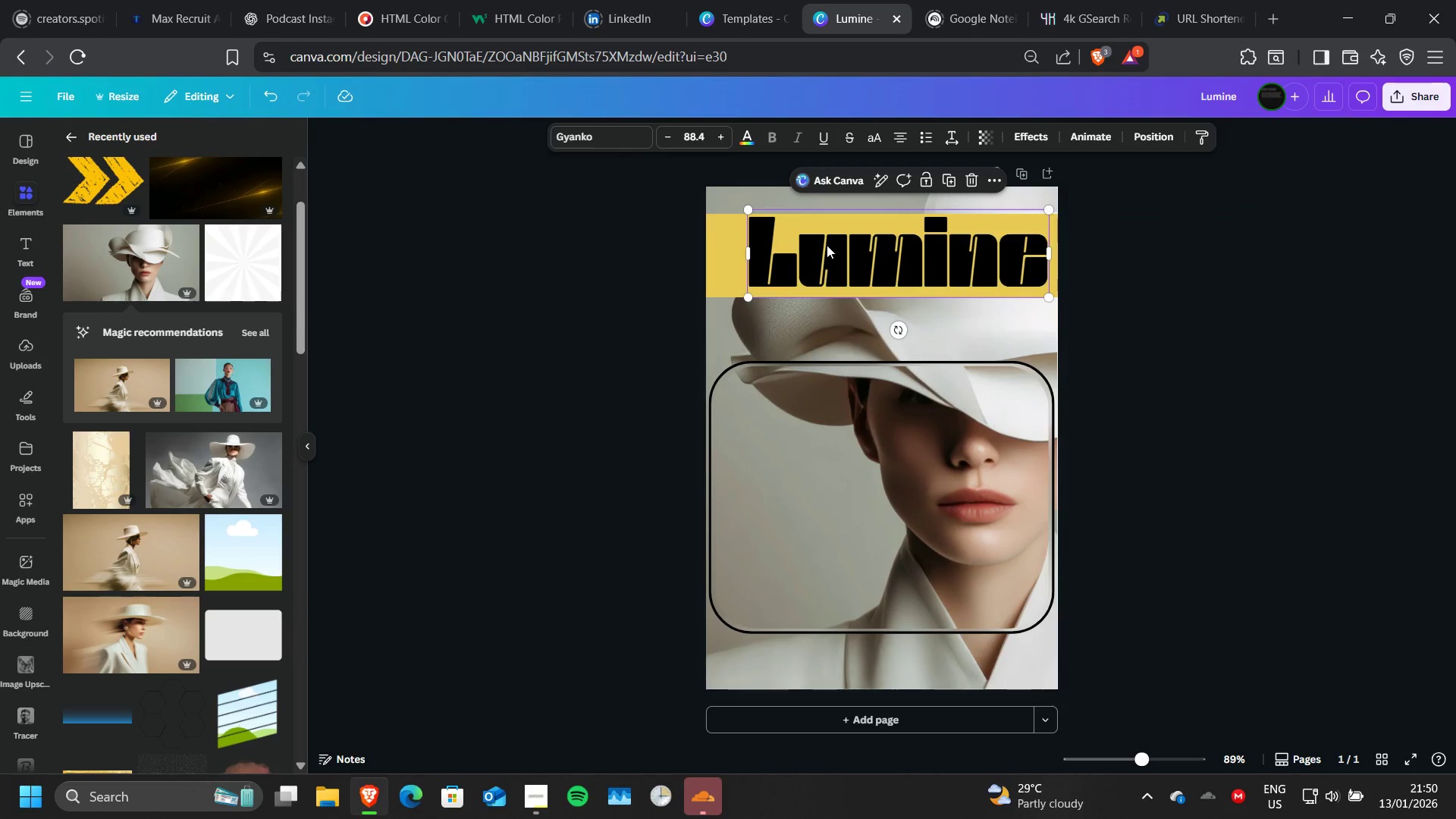 
left_click_drag(start_coordinate=[827, 245], to_coordinate=[814, 245])
 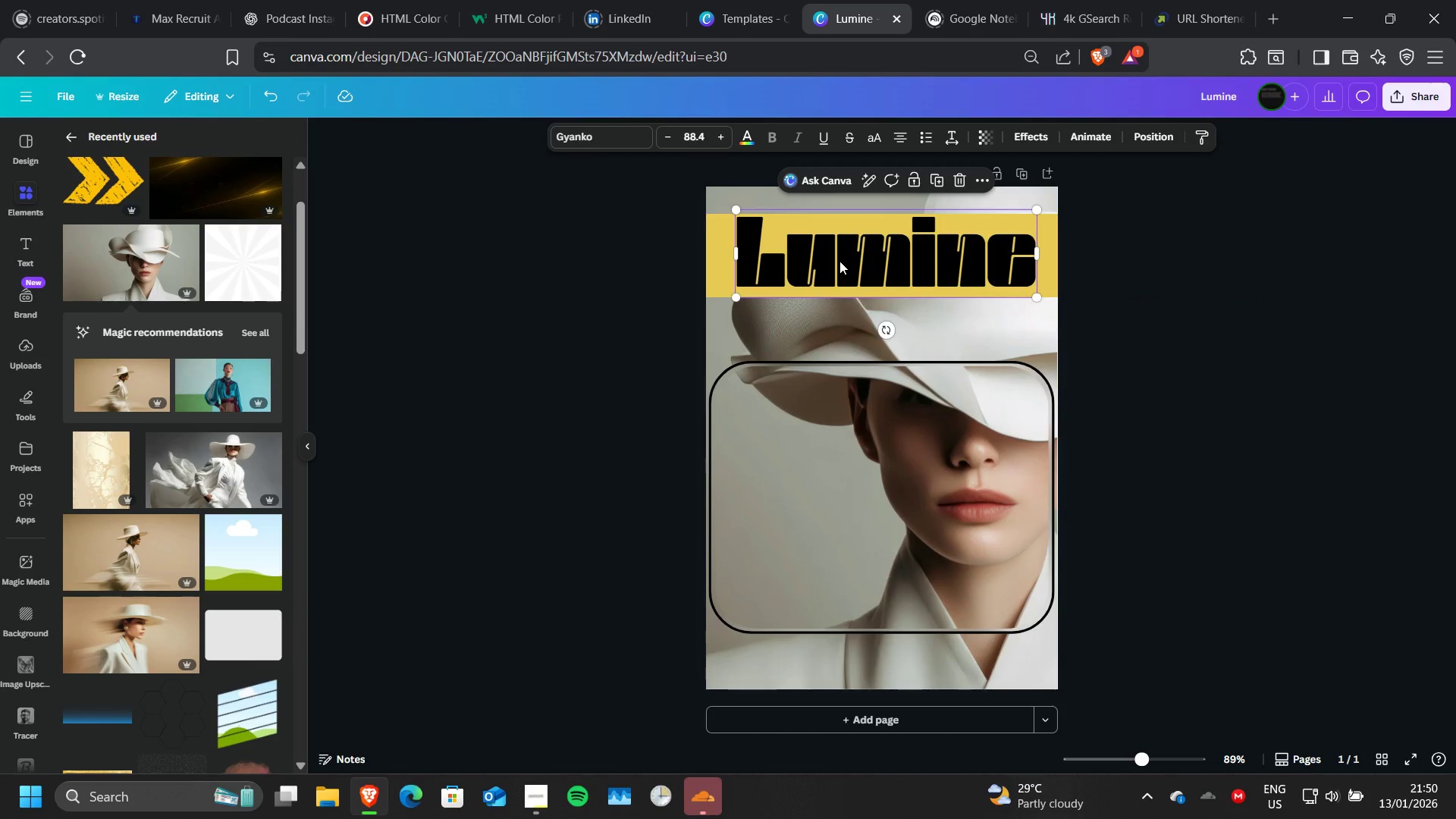 
left_click_drag(start_coordinate=[839, 261], to_coordinate=[839, 267])
 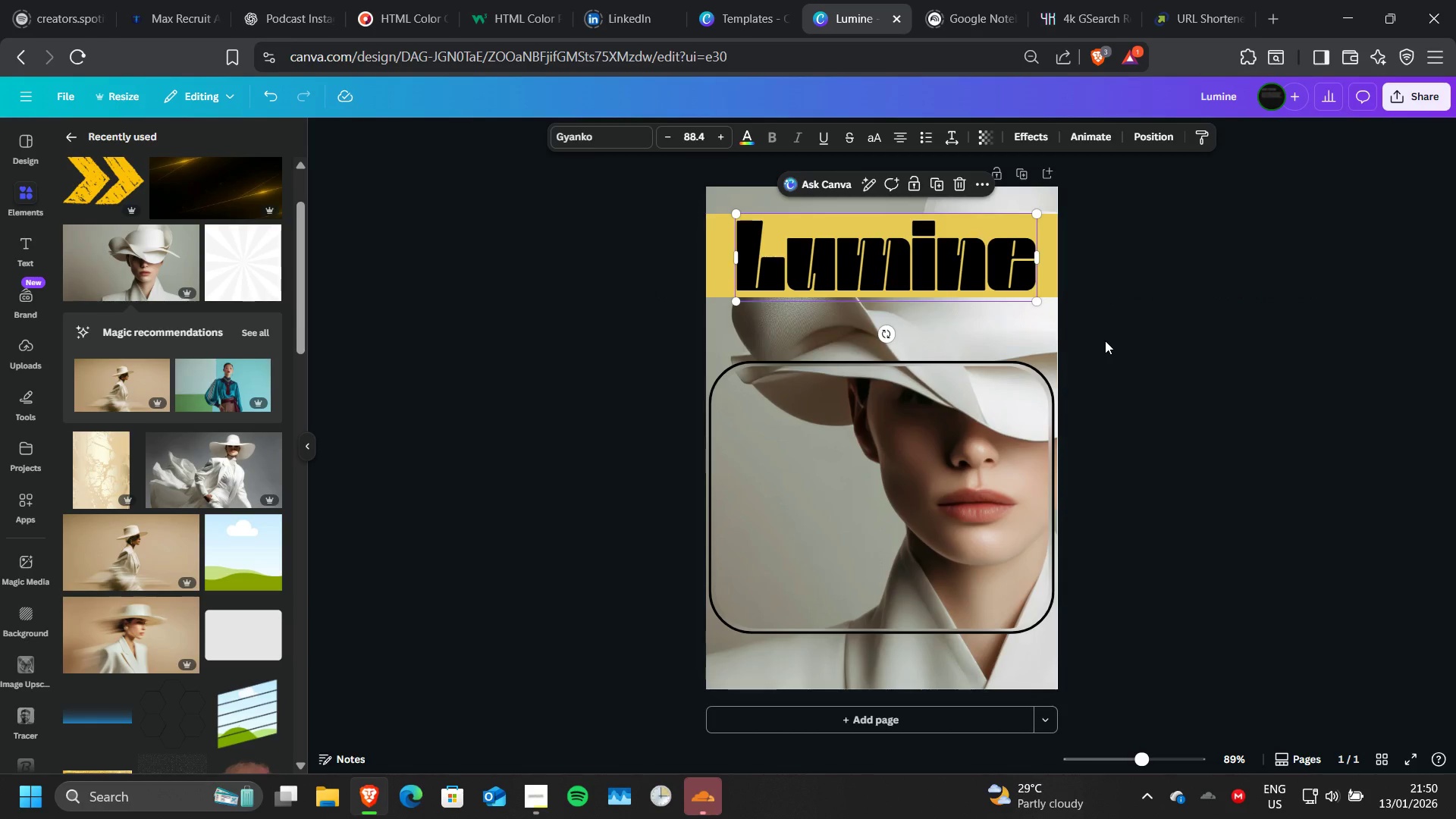 
left_click([1105, 340])
 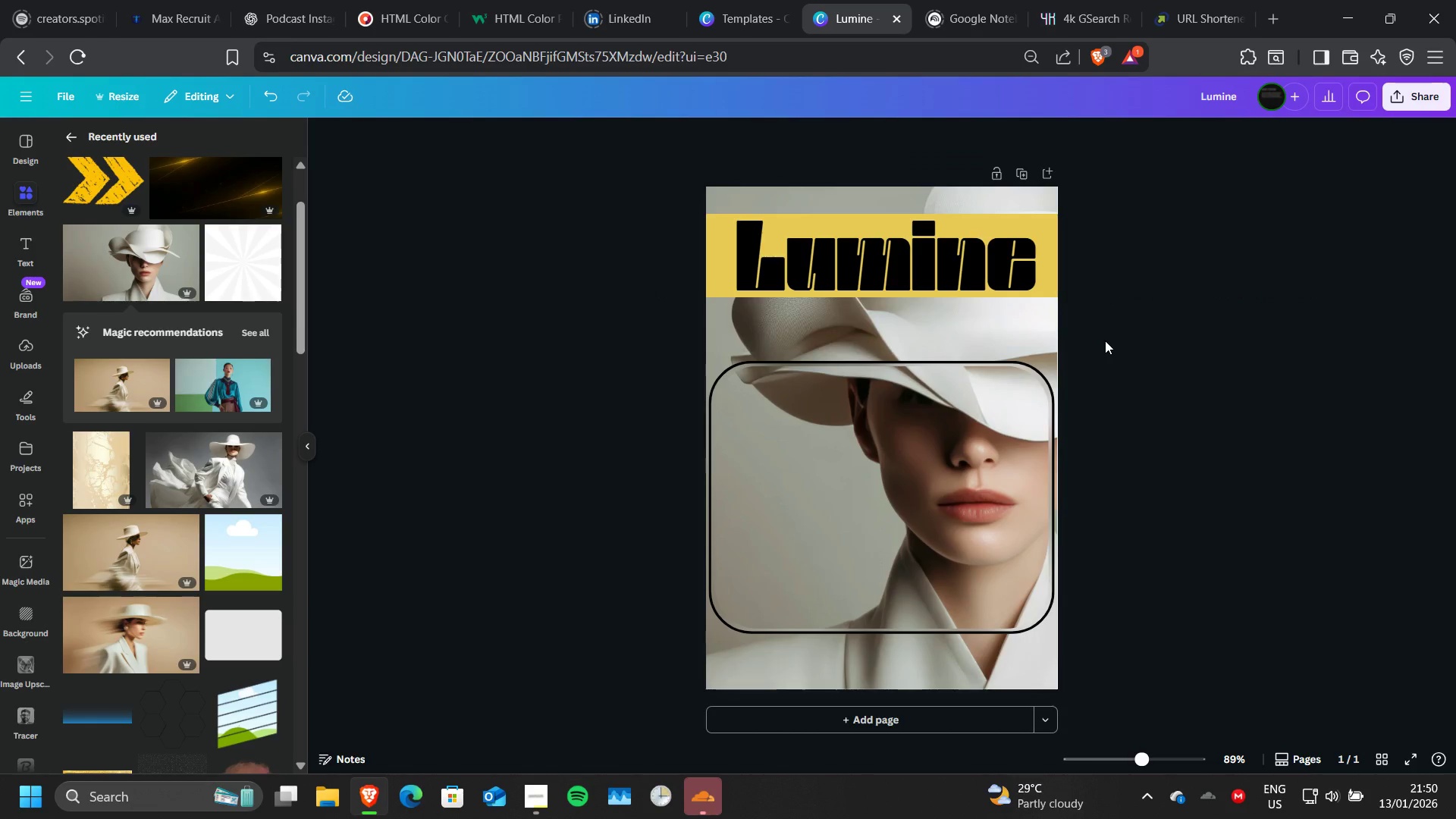 
left_click([1105, 340])
 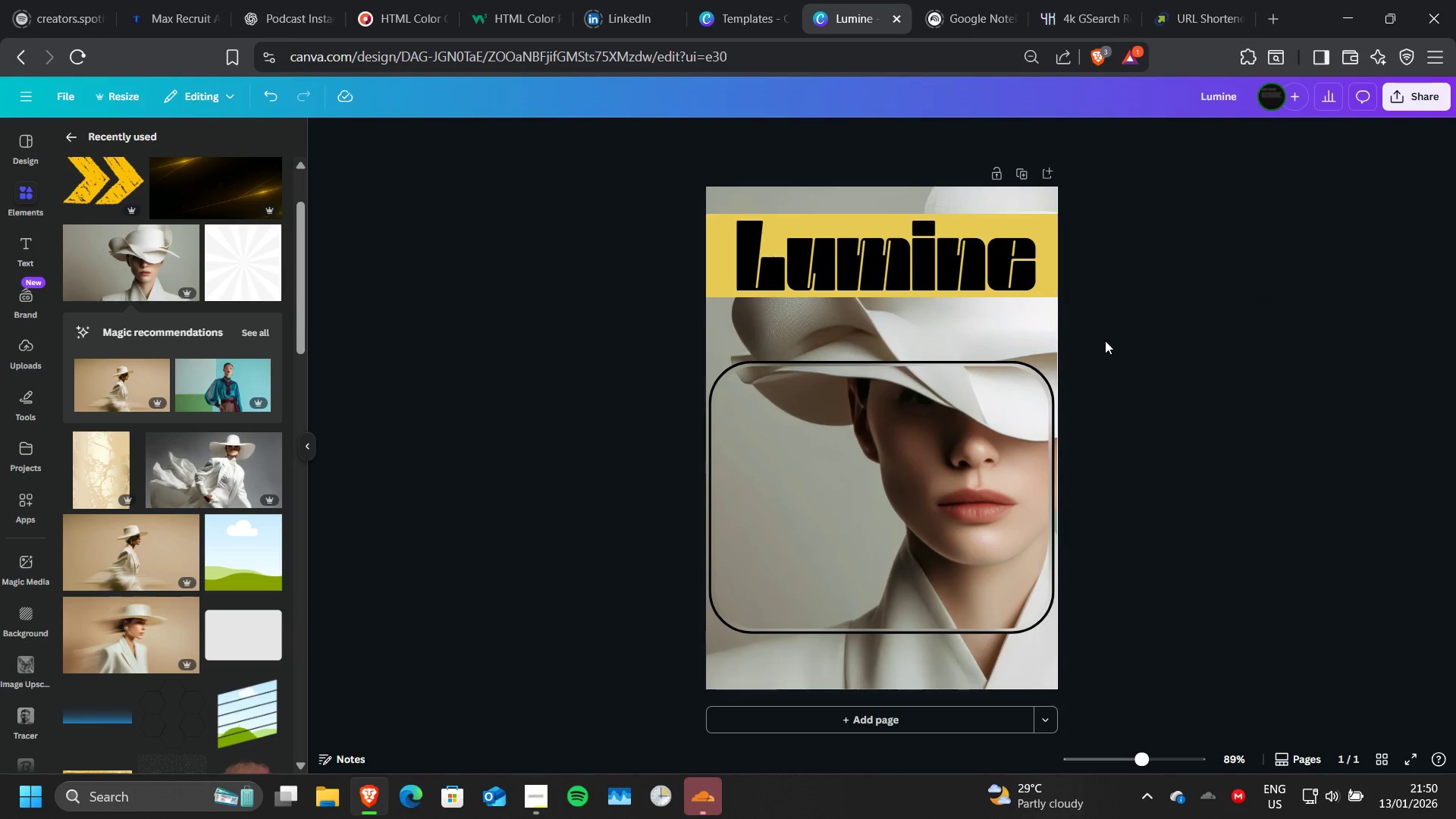 
wait(8.22)
 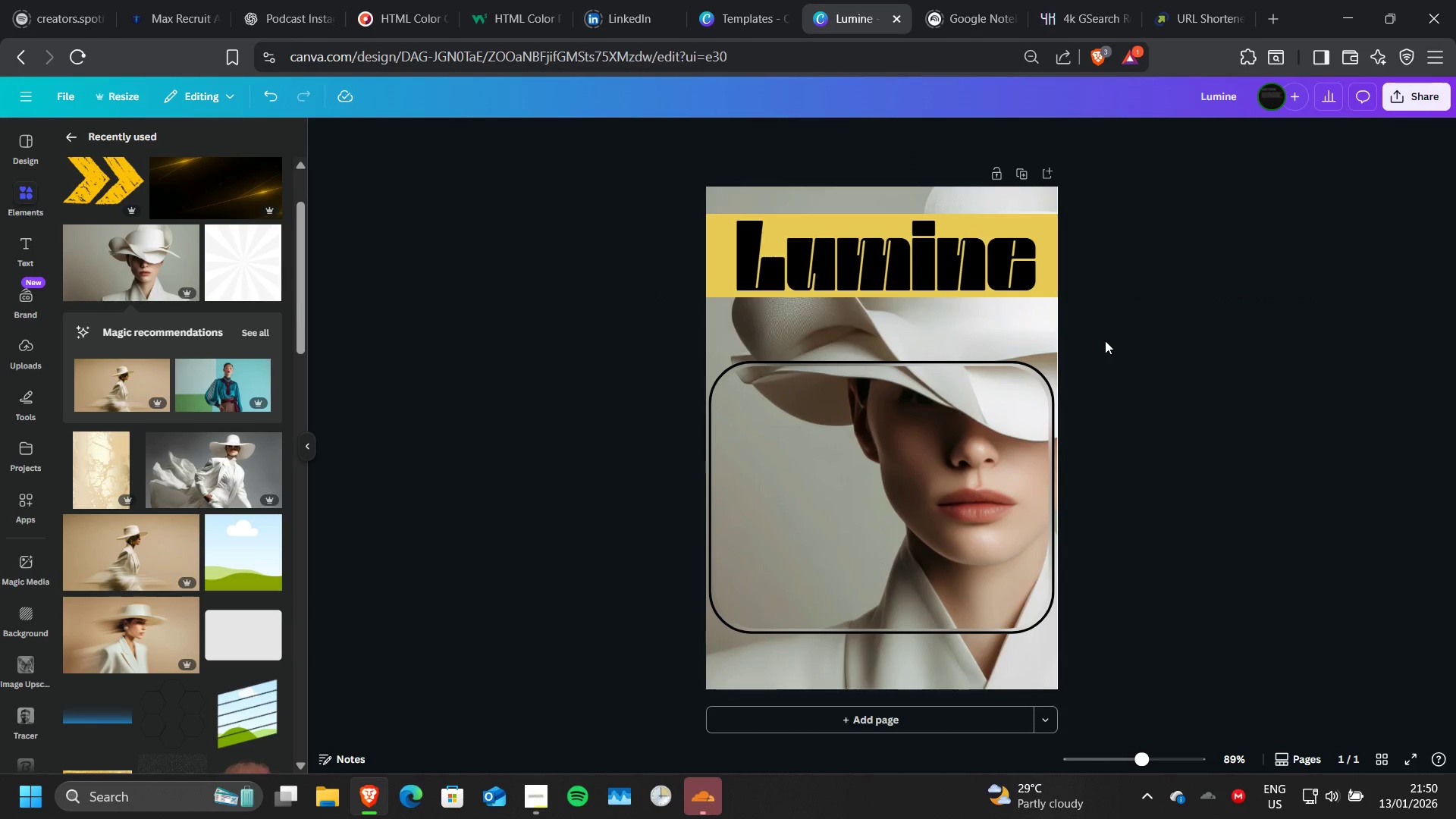 
left_click([96, 466])
 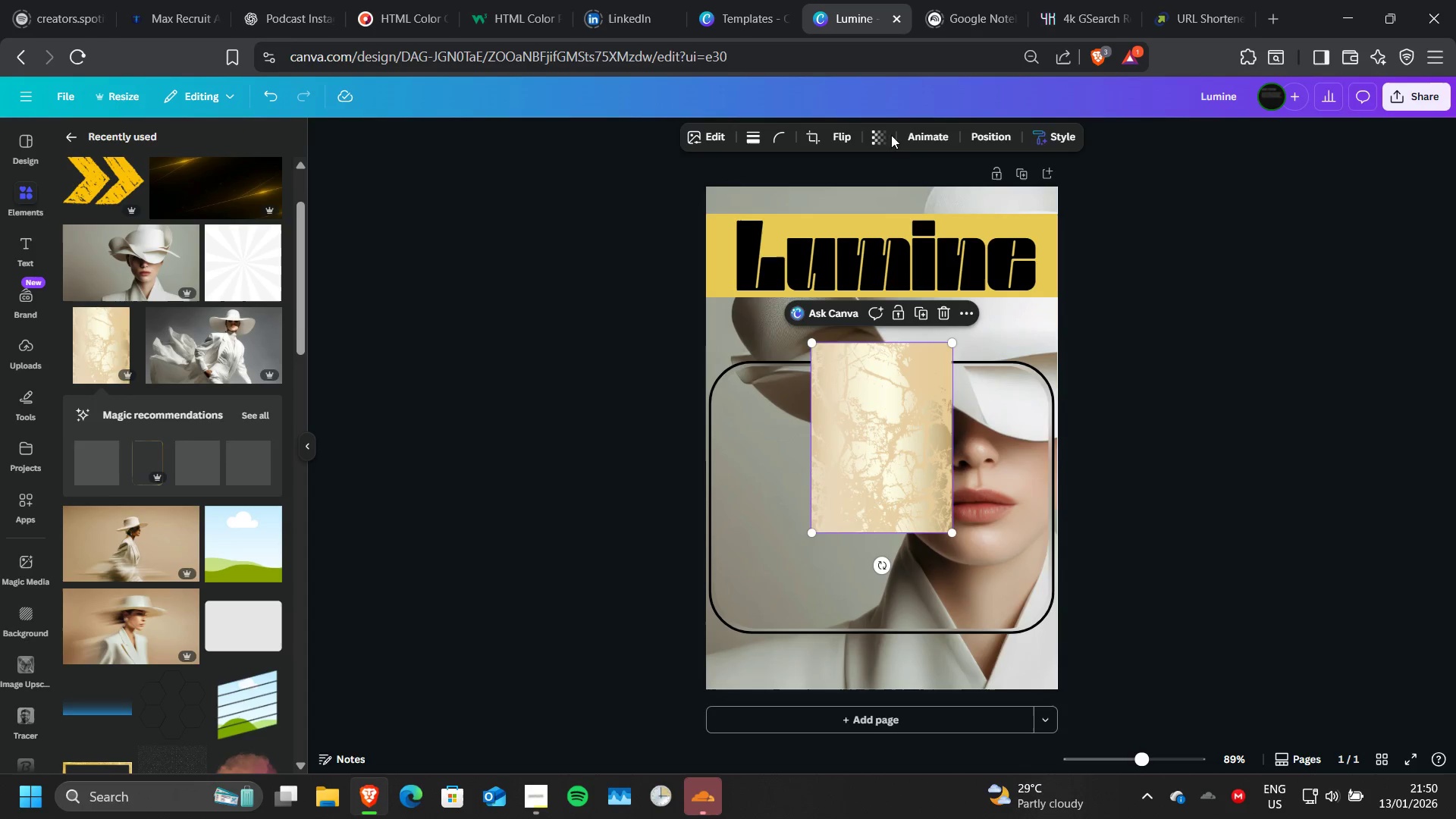 
left_click_drag(start_coordinate=[880, 138], to_coordinate=[884, 406])
 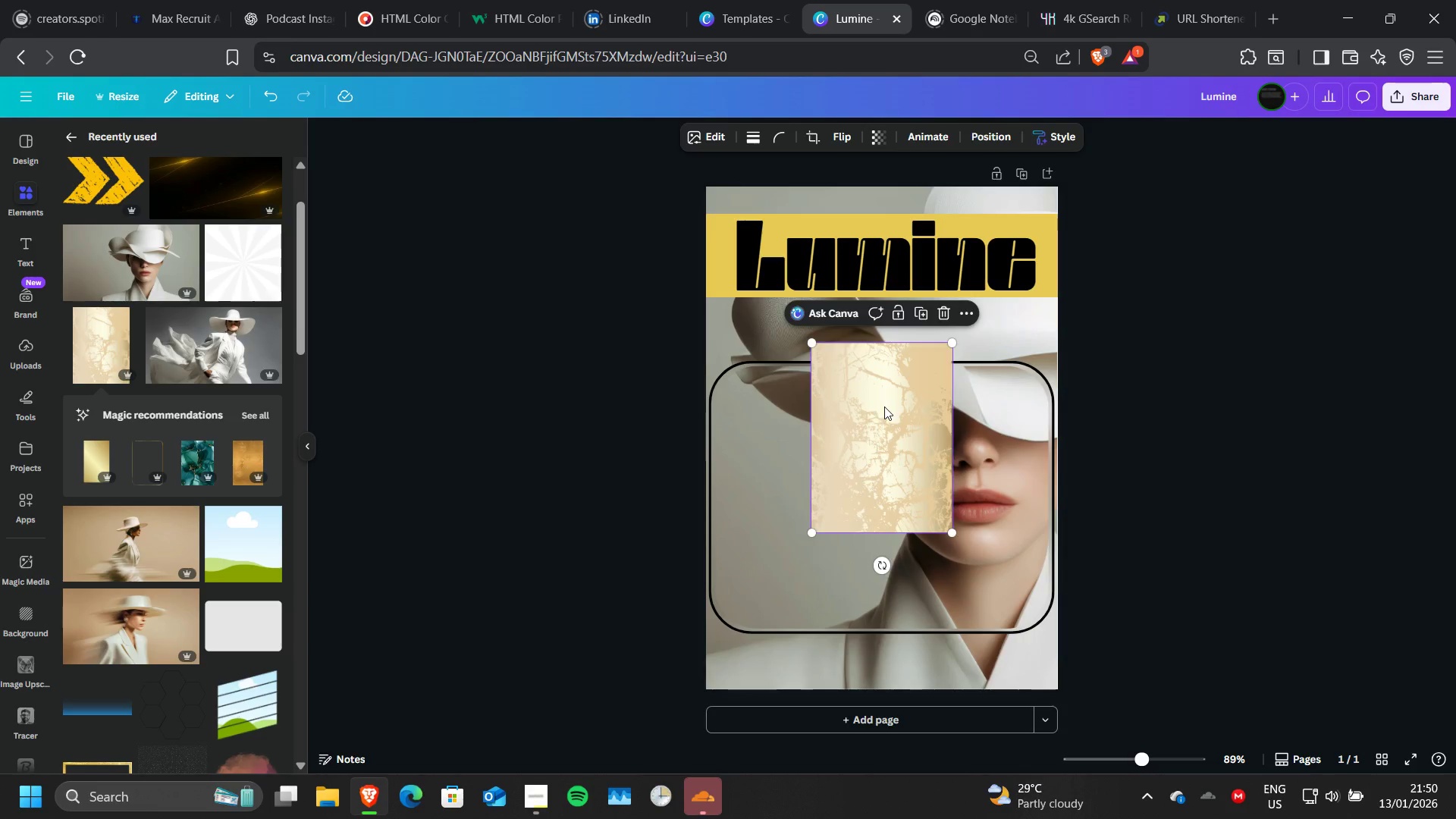 
left_click_drag(start_coordinate=[884, 406], to_coordinate=[760, 250])
 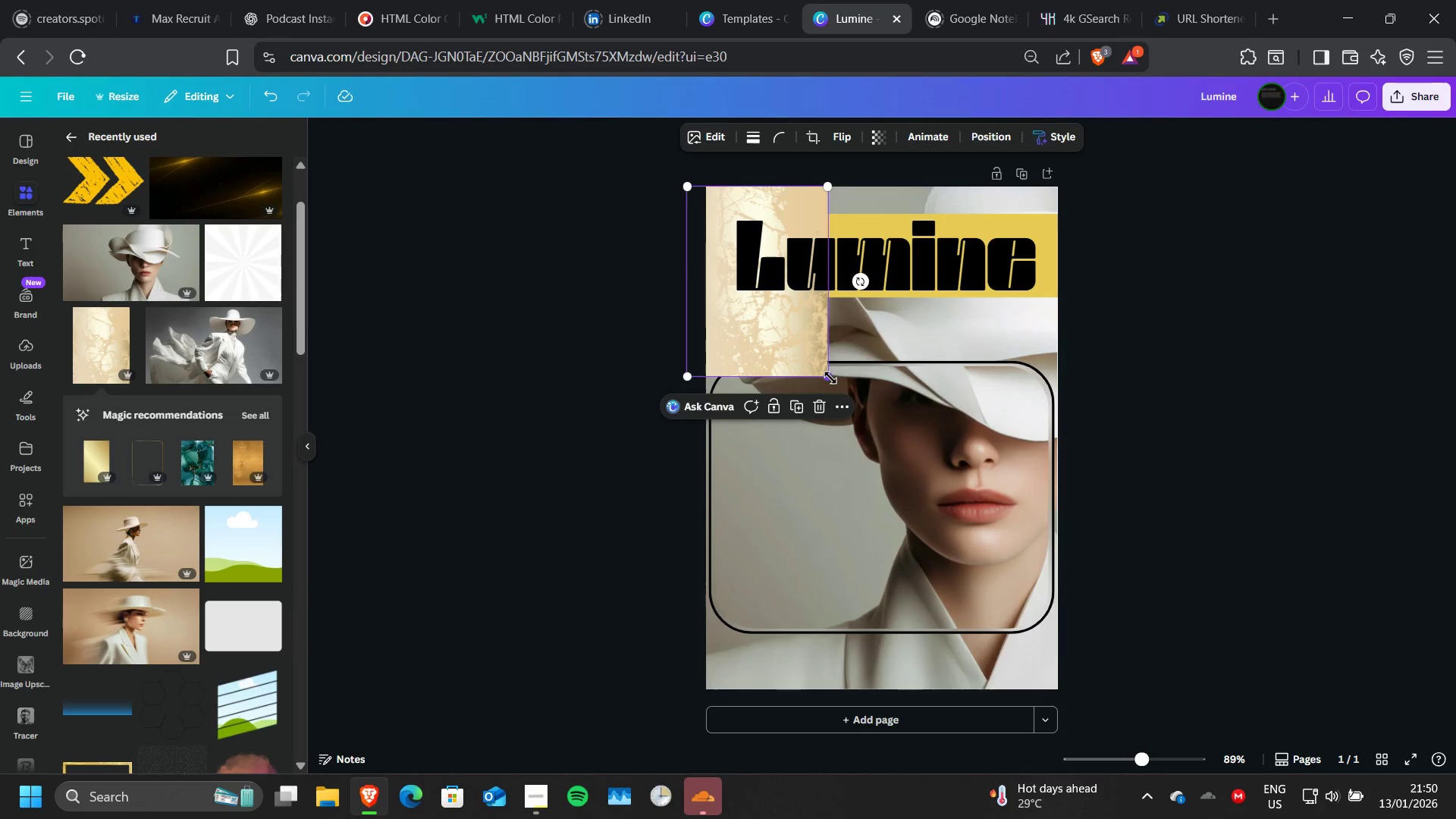 
left_click_drag(start_coordinate=[830, 378], to_coordinate=[1125, 651])
 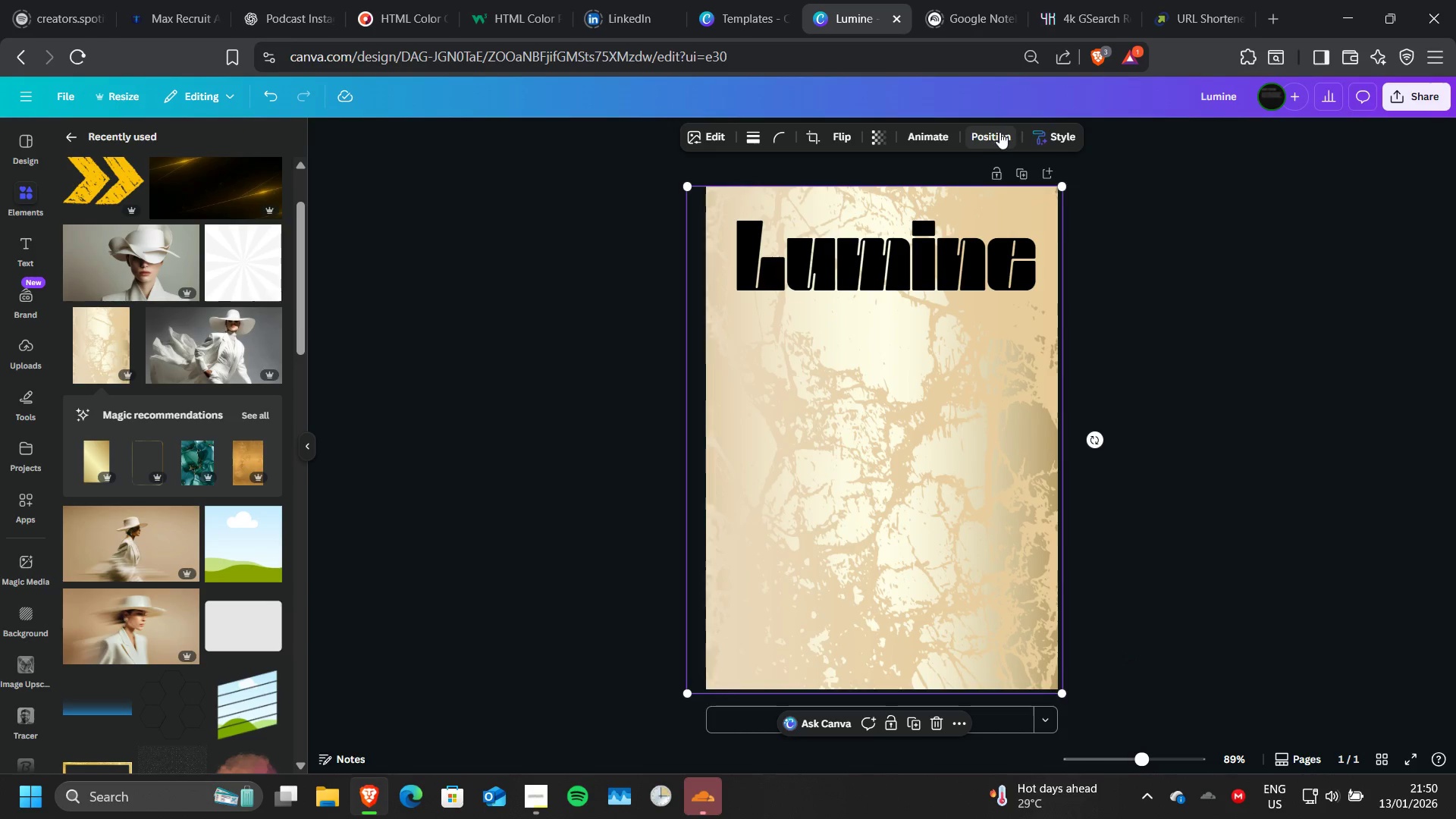 
left_click([999, 133])
 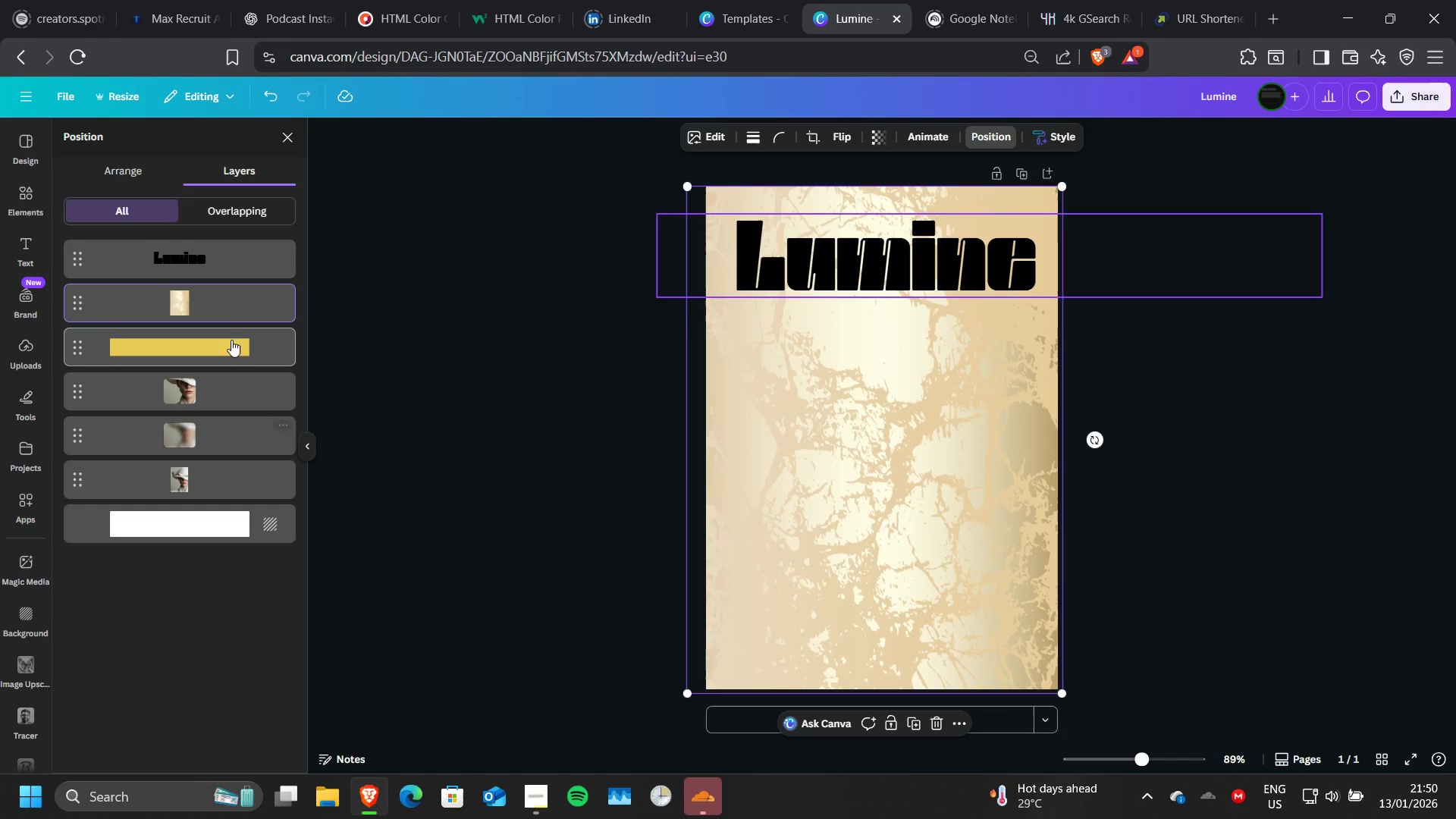 
left_click_drag(start_coordinate=[228, 298], to_coordinate=[231, 441])
 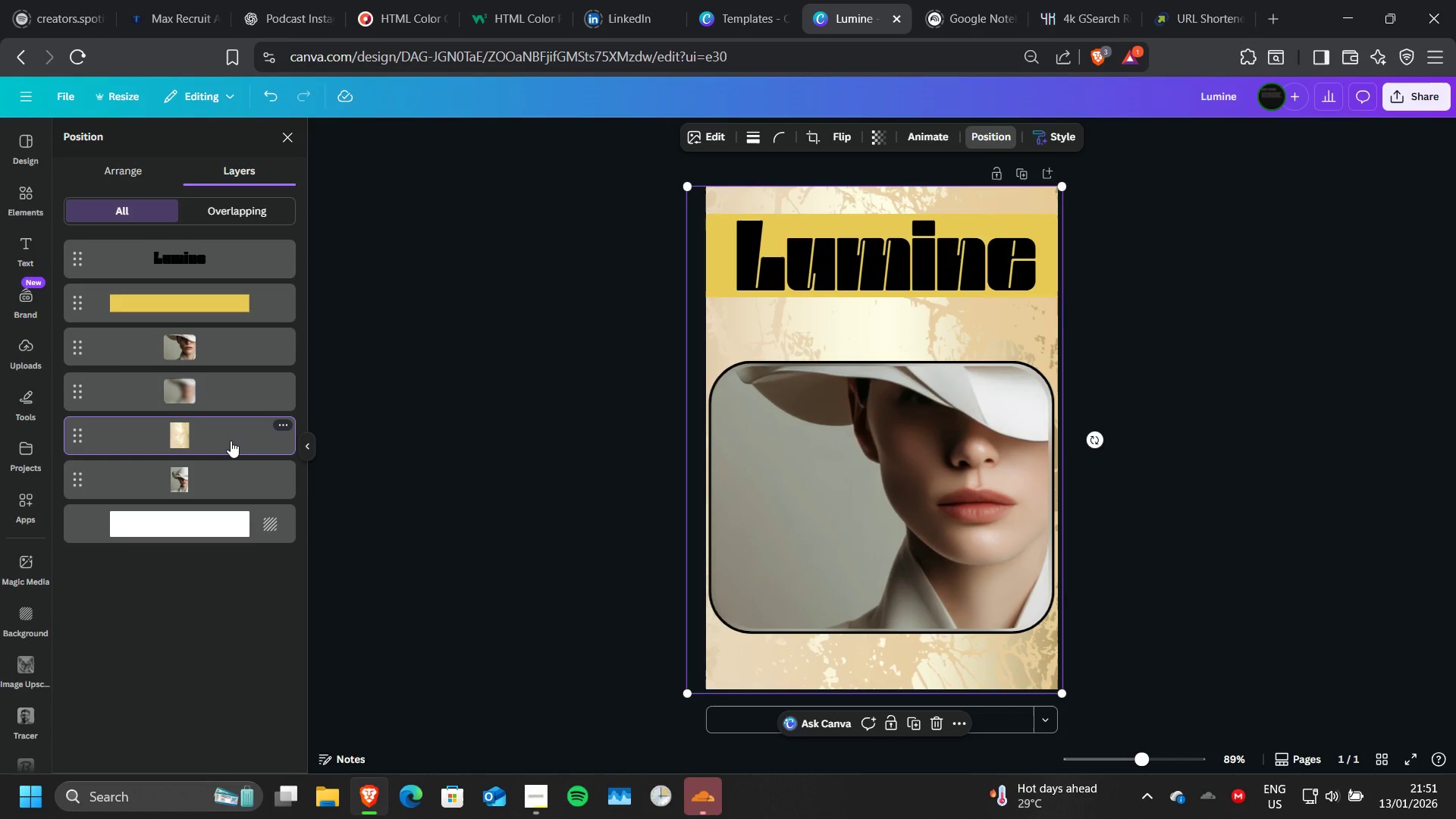 
left_click_drag(start_coordinate=[231, 441], to_coordinate=[228, 385])
 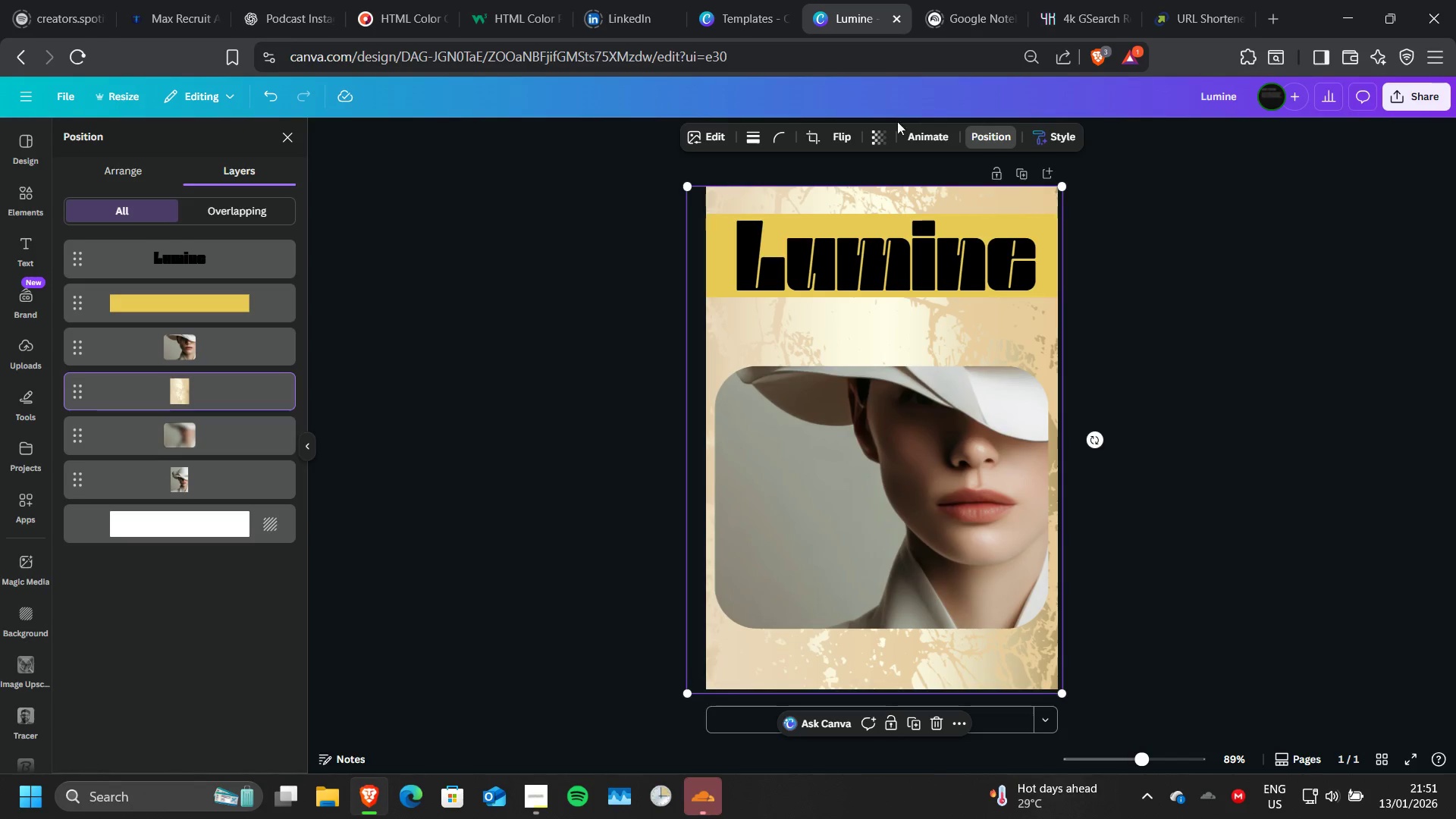 
left_click([885, 136])
 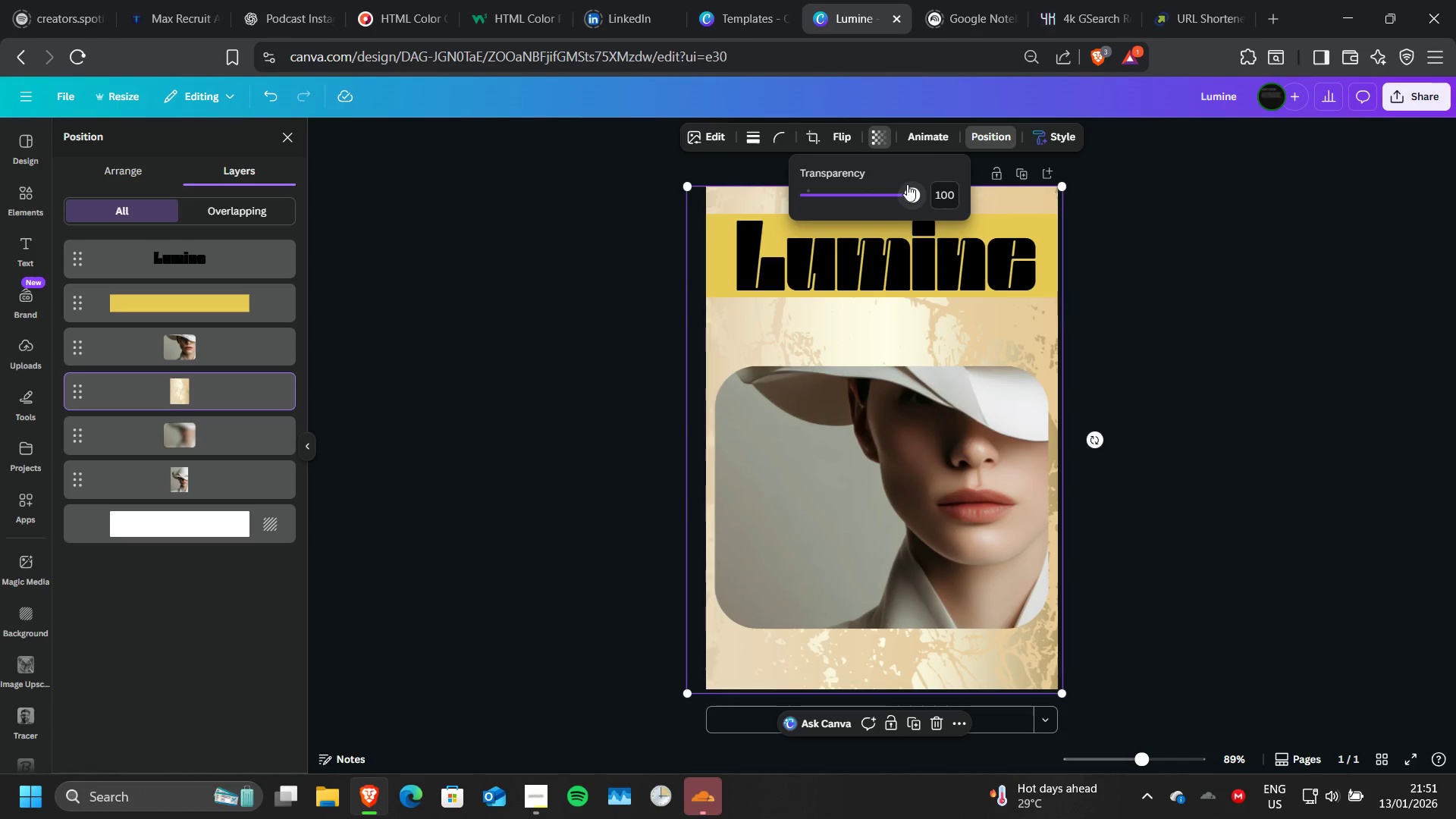 
left_click_drag(start_coordinate=[907, 184], to_coordinate=[849, 198])
 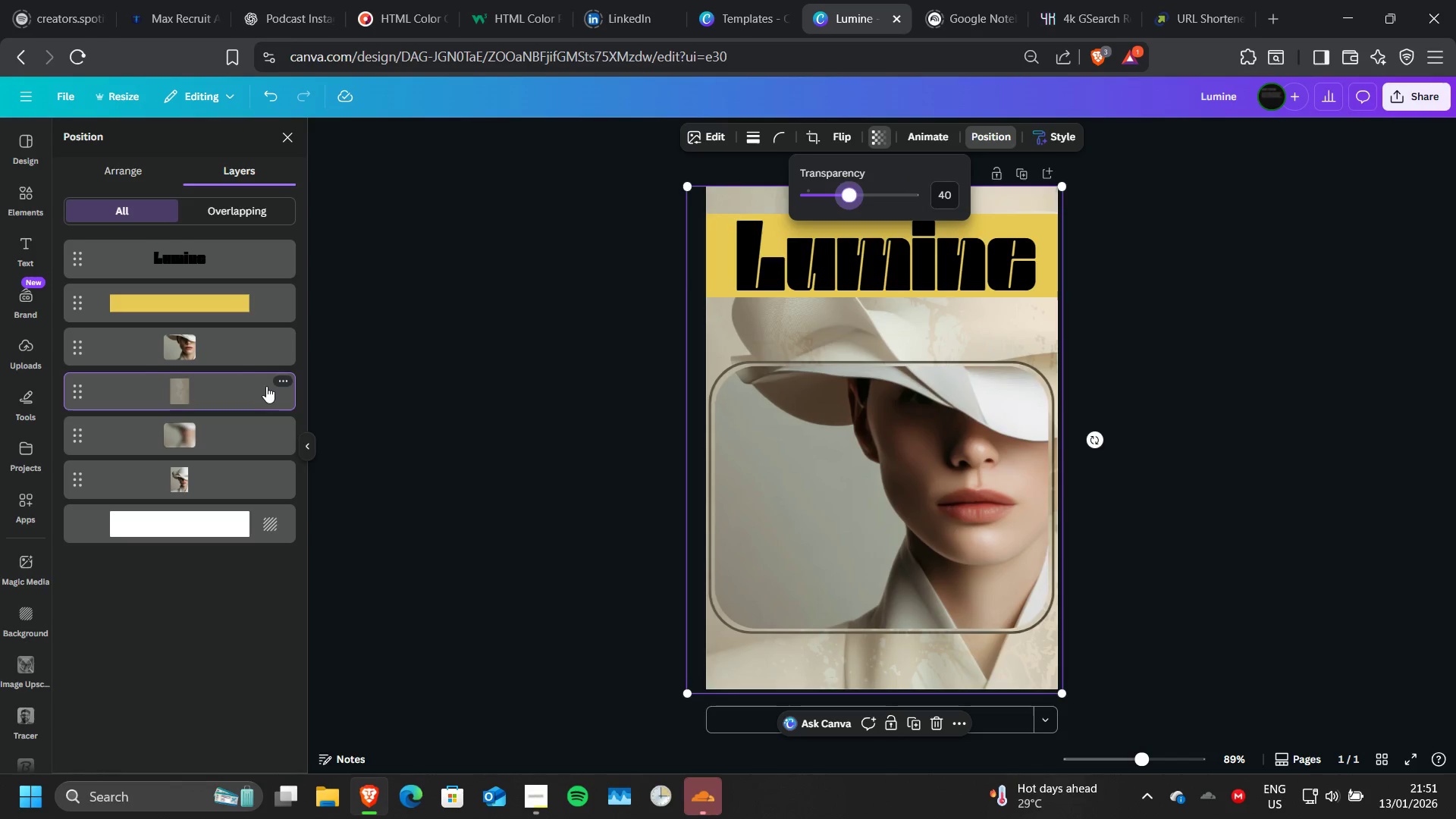 
left_click_drag(start_coordinate=[266, 386], to_coordinate=[265, 496])
 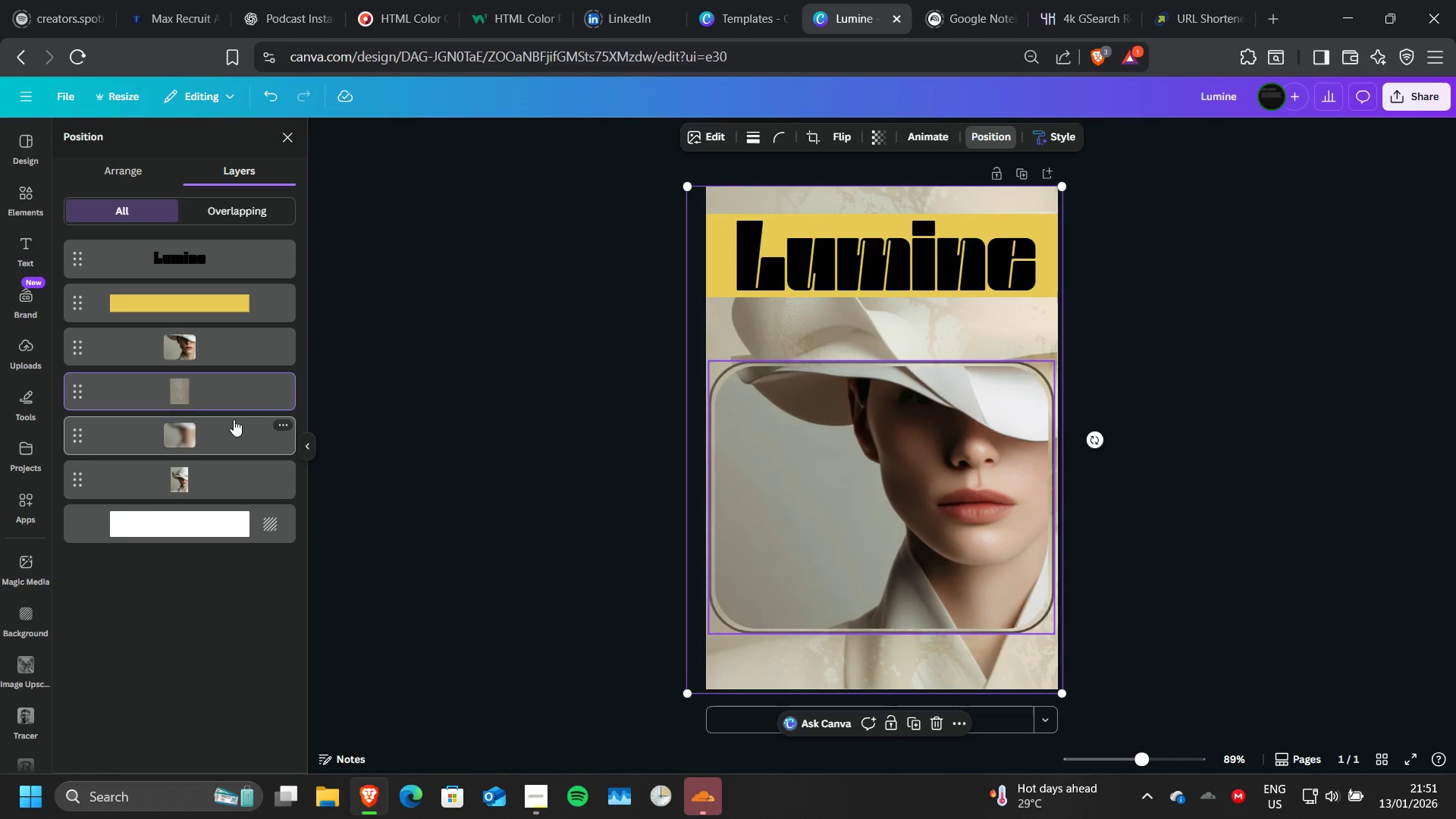 
left_click_drag(start_coordinate=[229, 383], to_coordinate=[237, 495])
 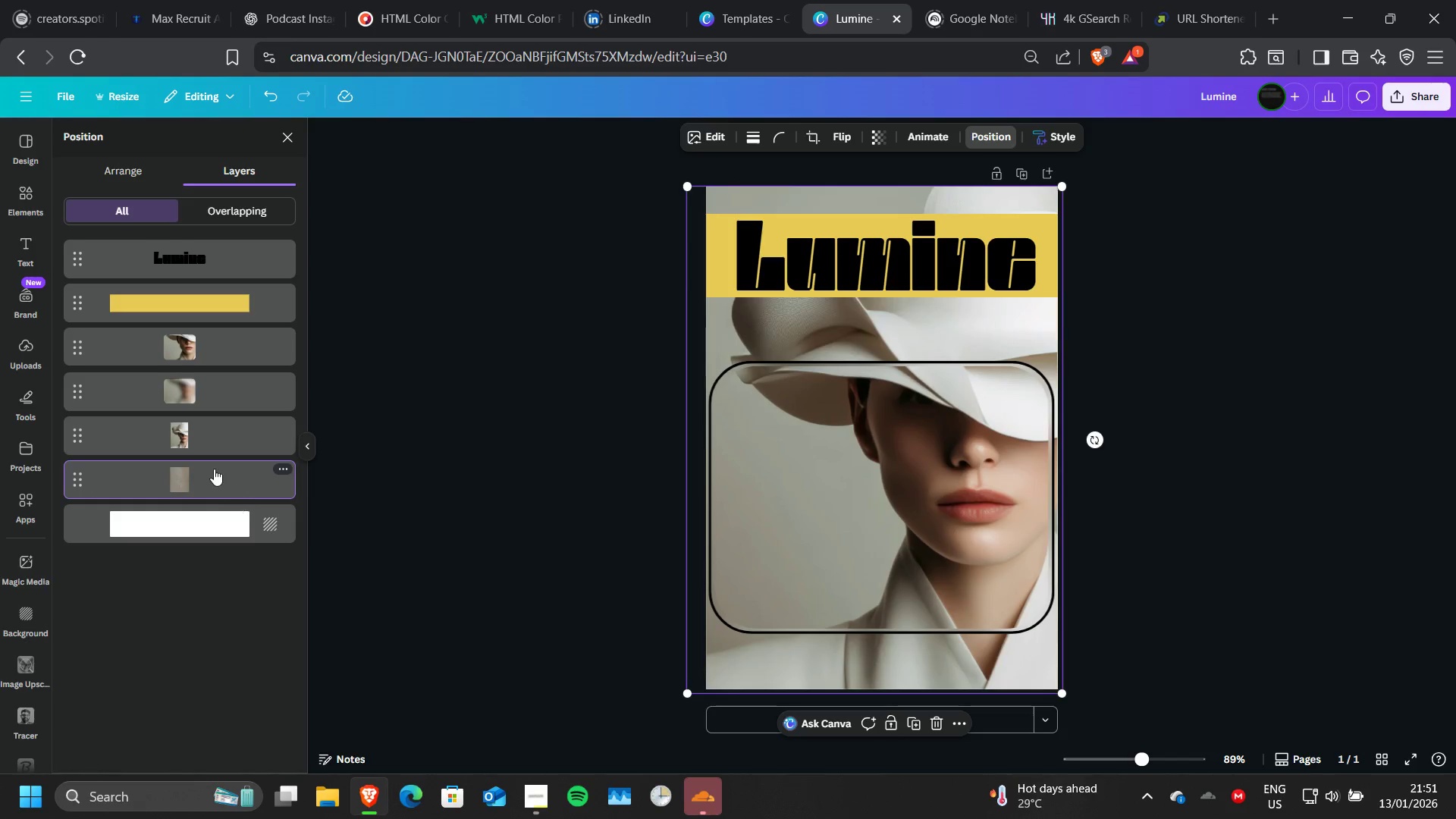 
left_click_drag(start_coordinate=[214, 469], to_coordinate=[211, 418])
 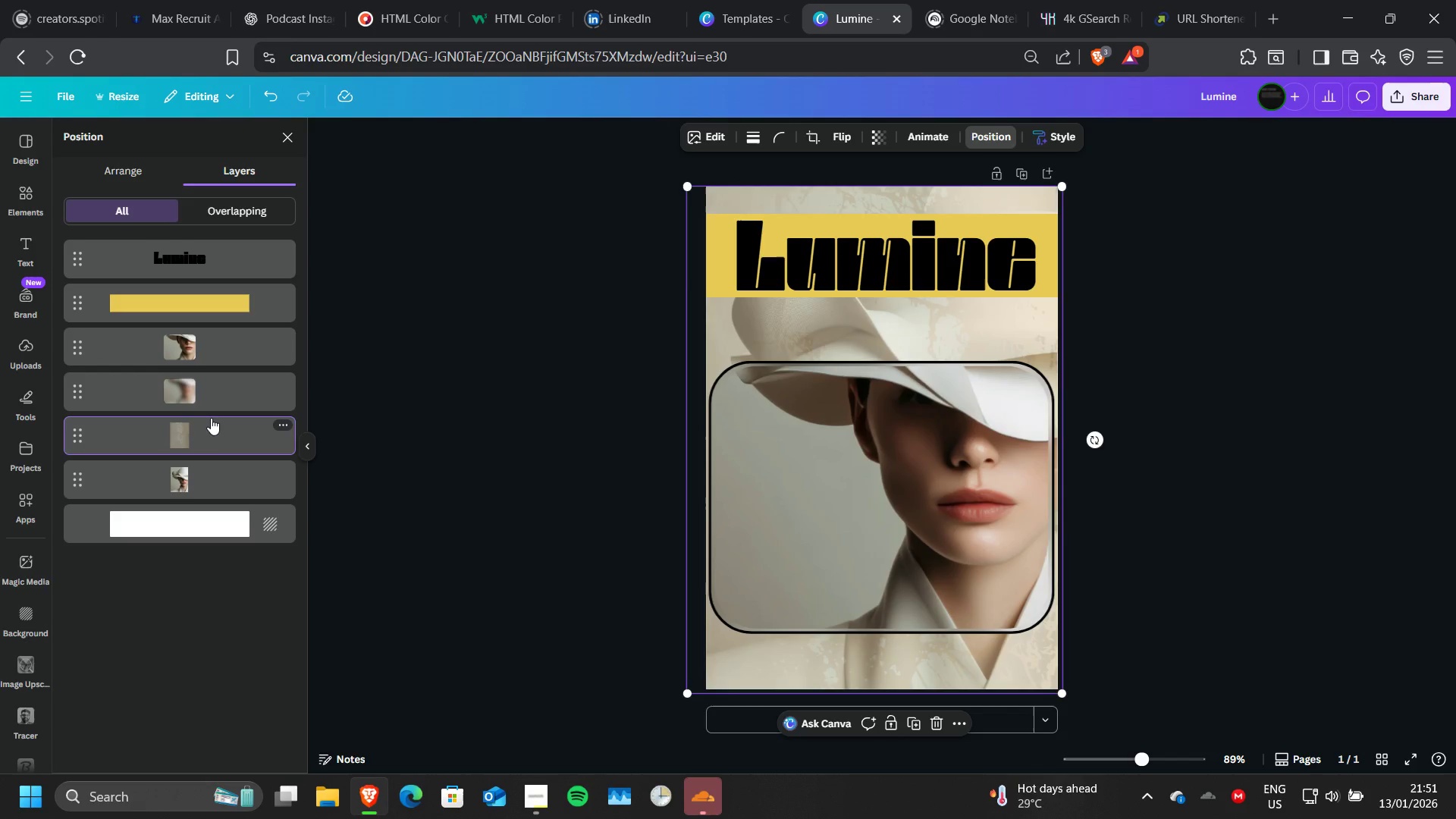 
wait(9.59)
 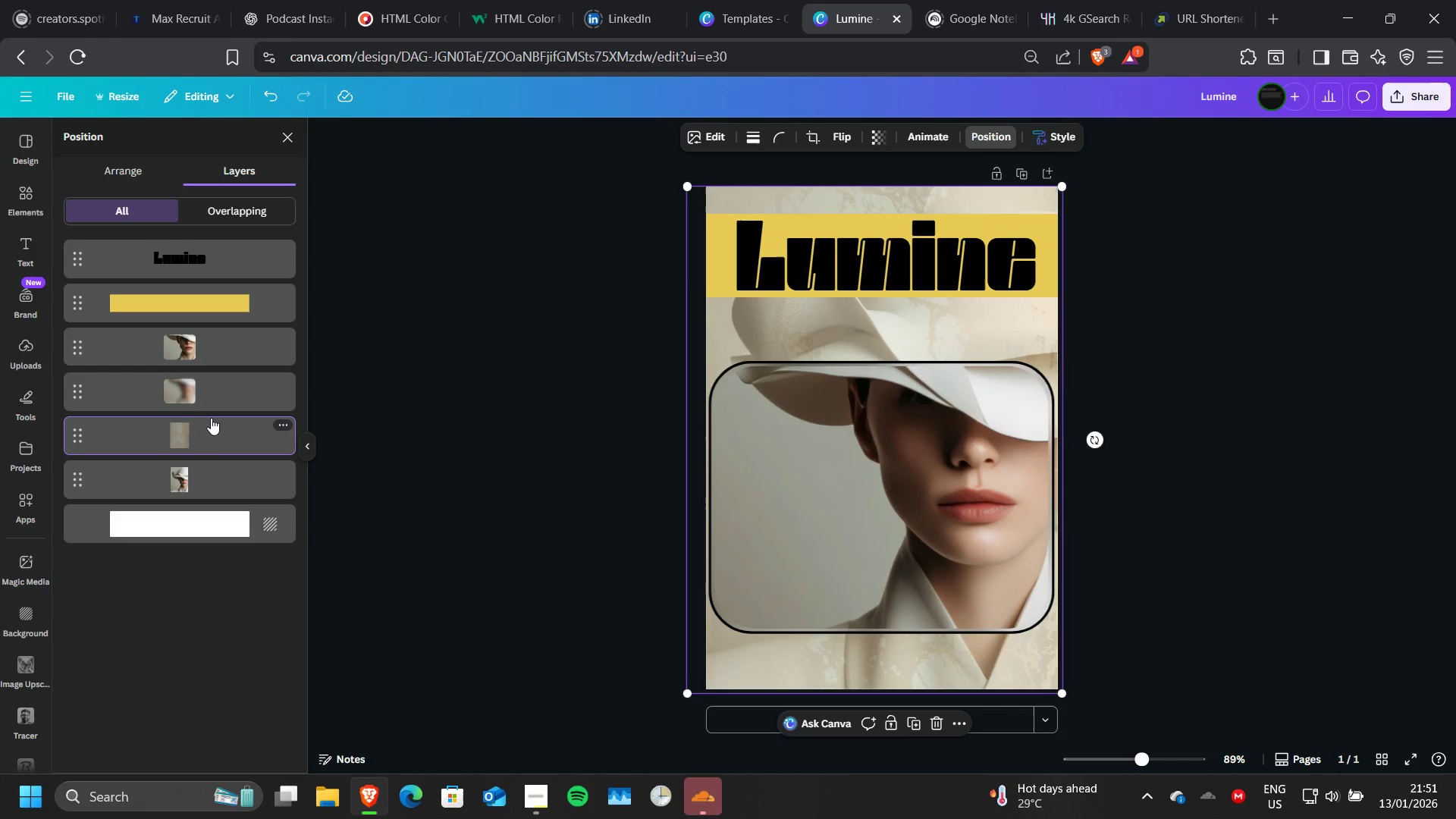 
left_click([245, 439])
 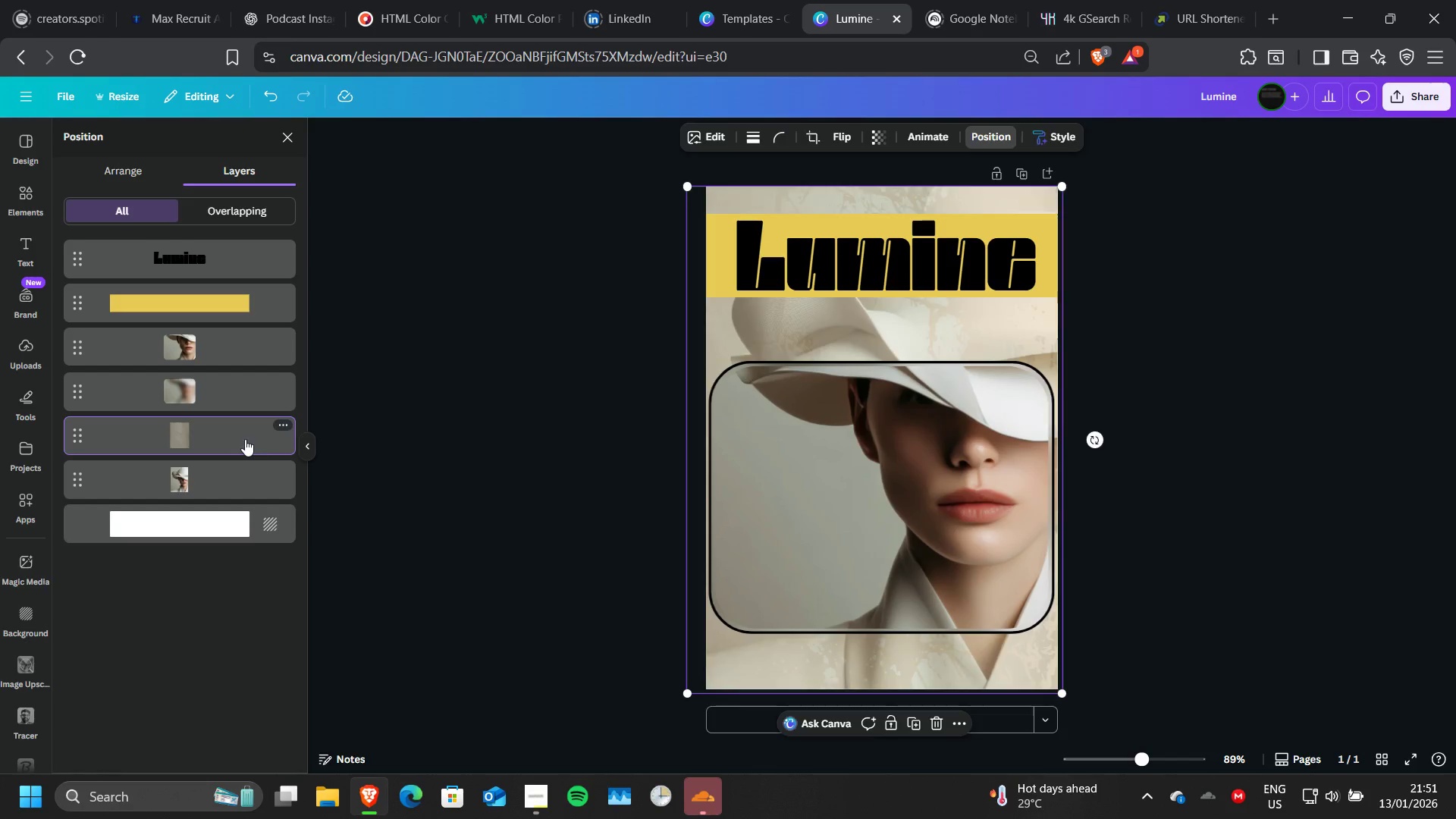 
key(Delete)
 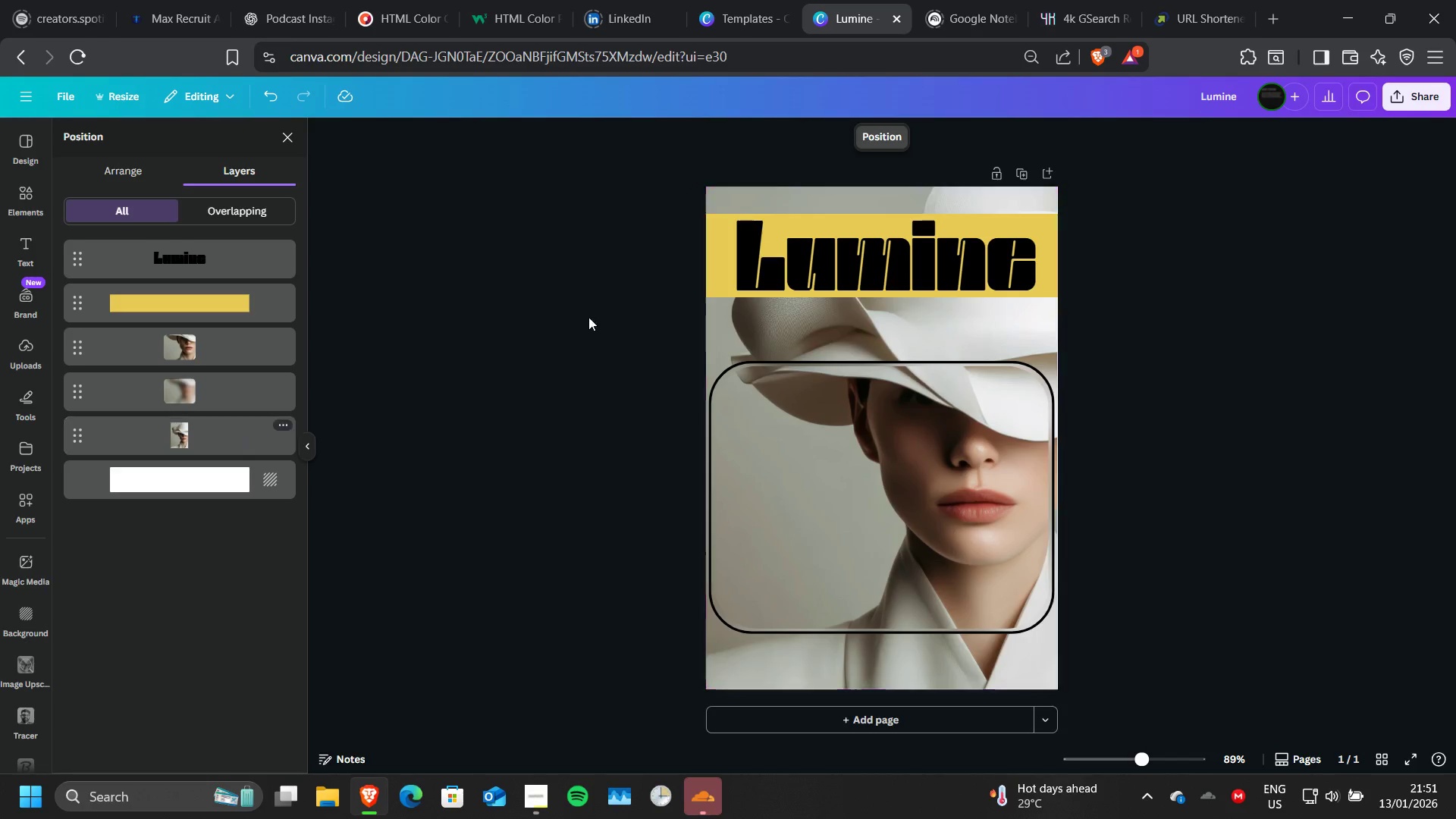 
mouse_move([800, 284])
 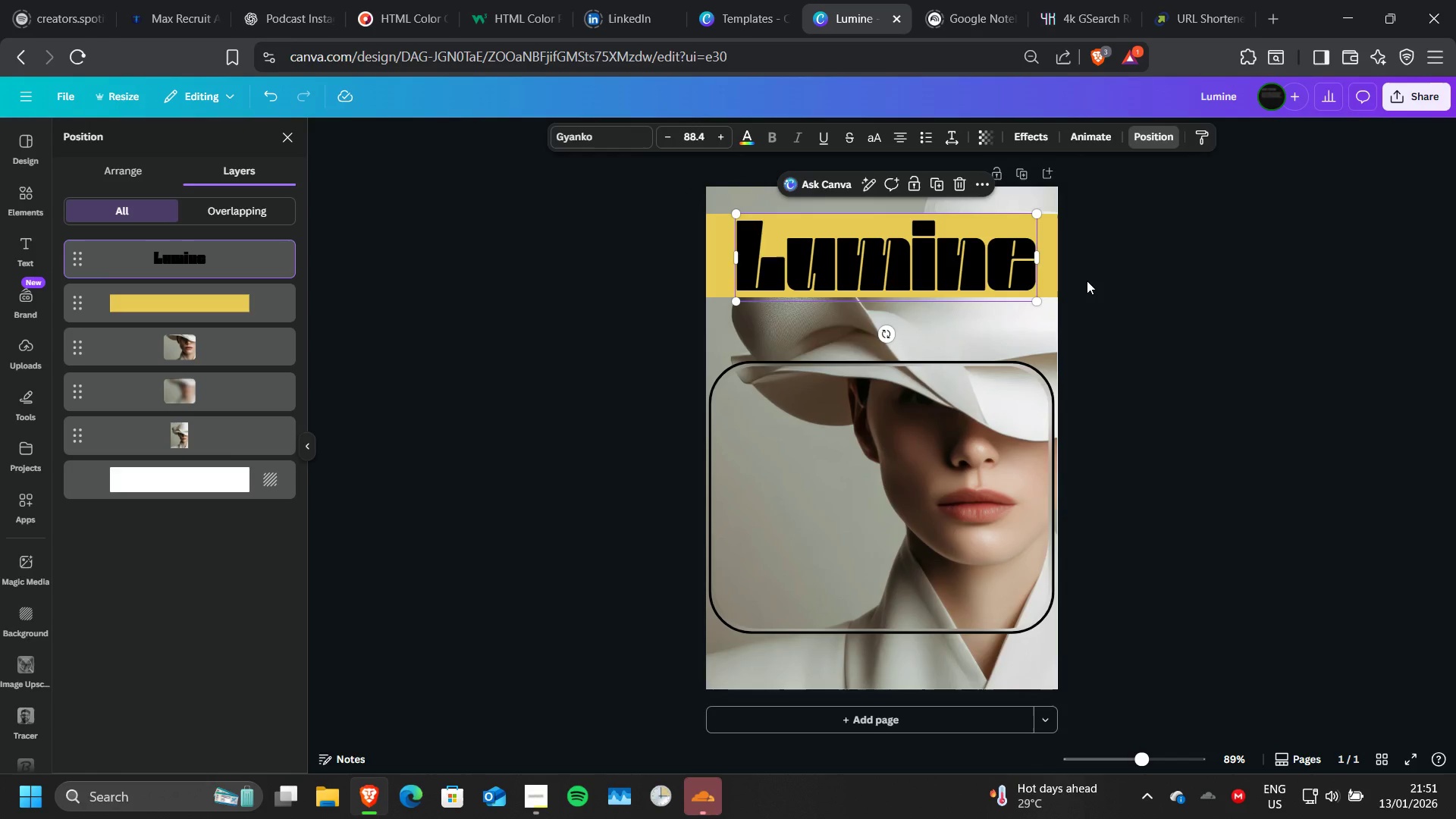 
left_click([1087, 281])
 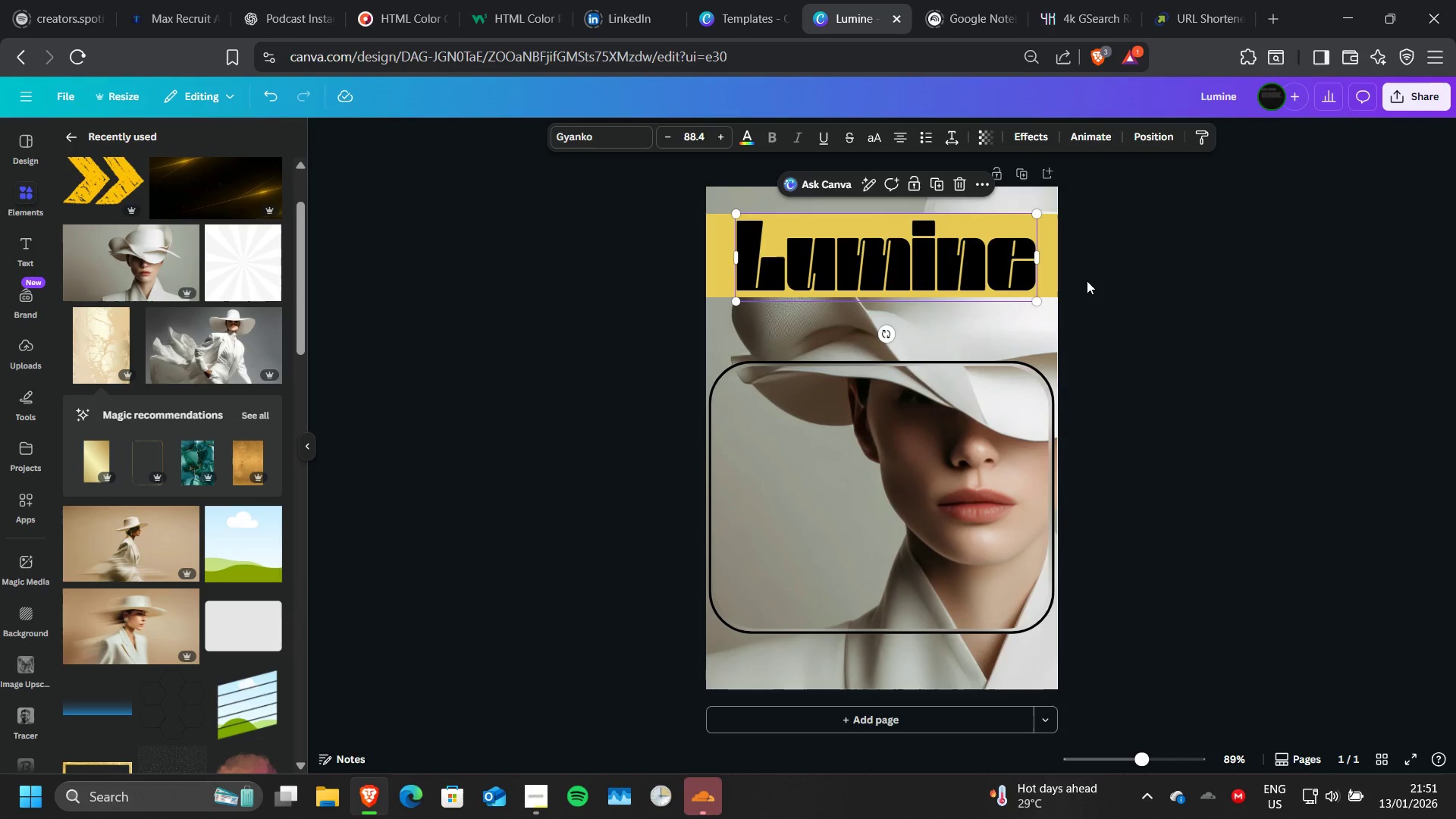 
left_click([1087, 281])
 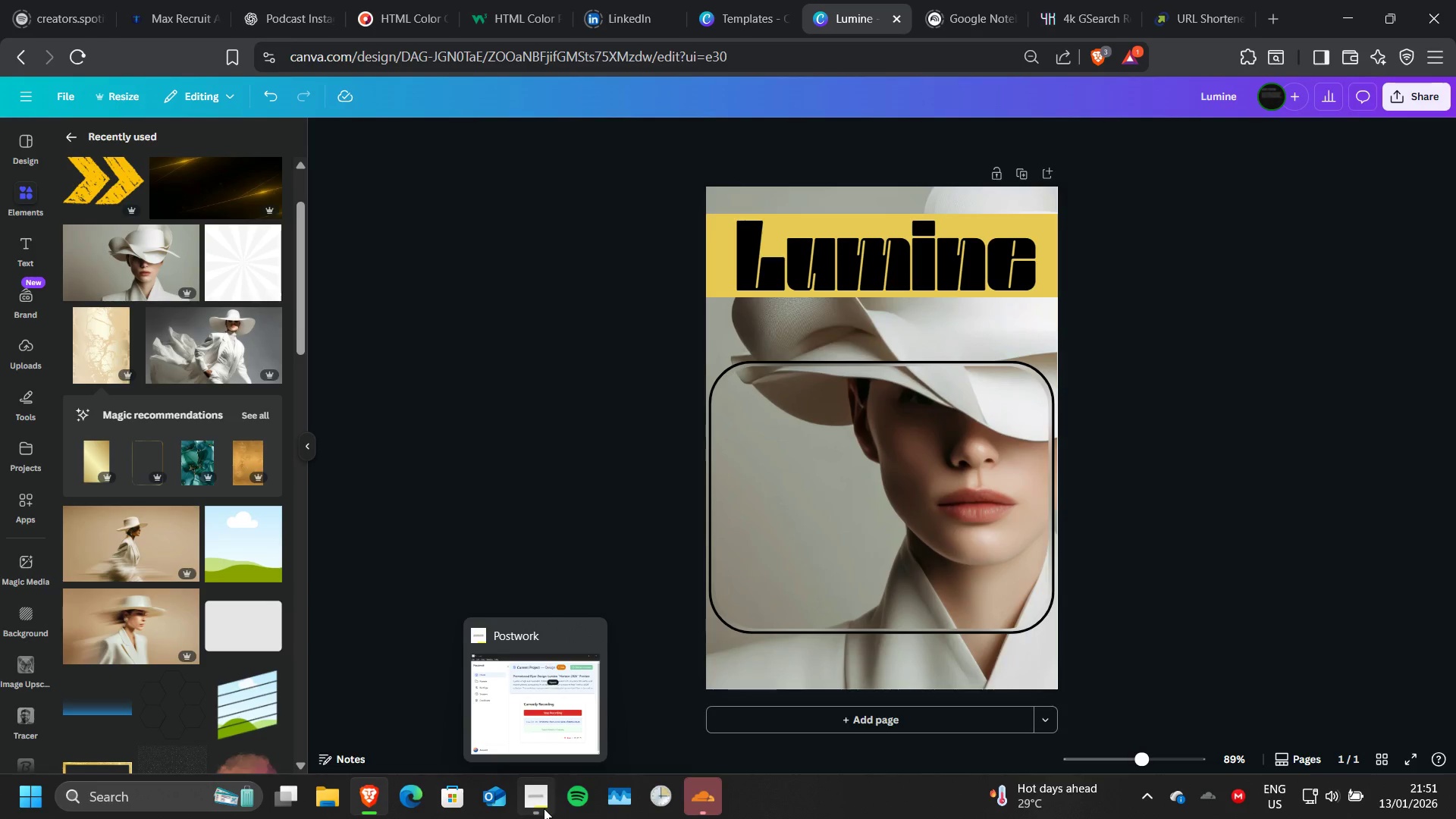 
left_click([536, 711])